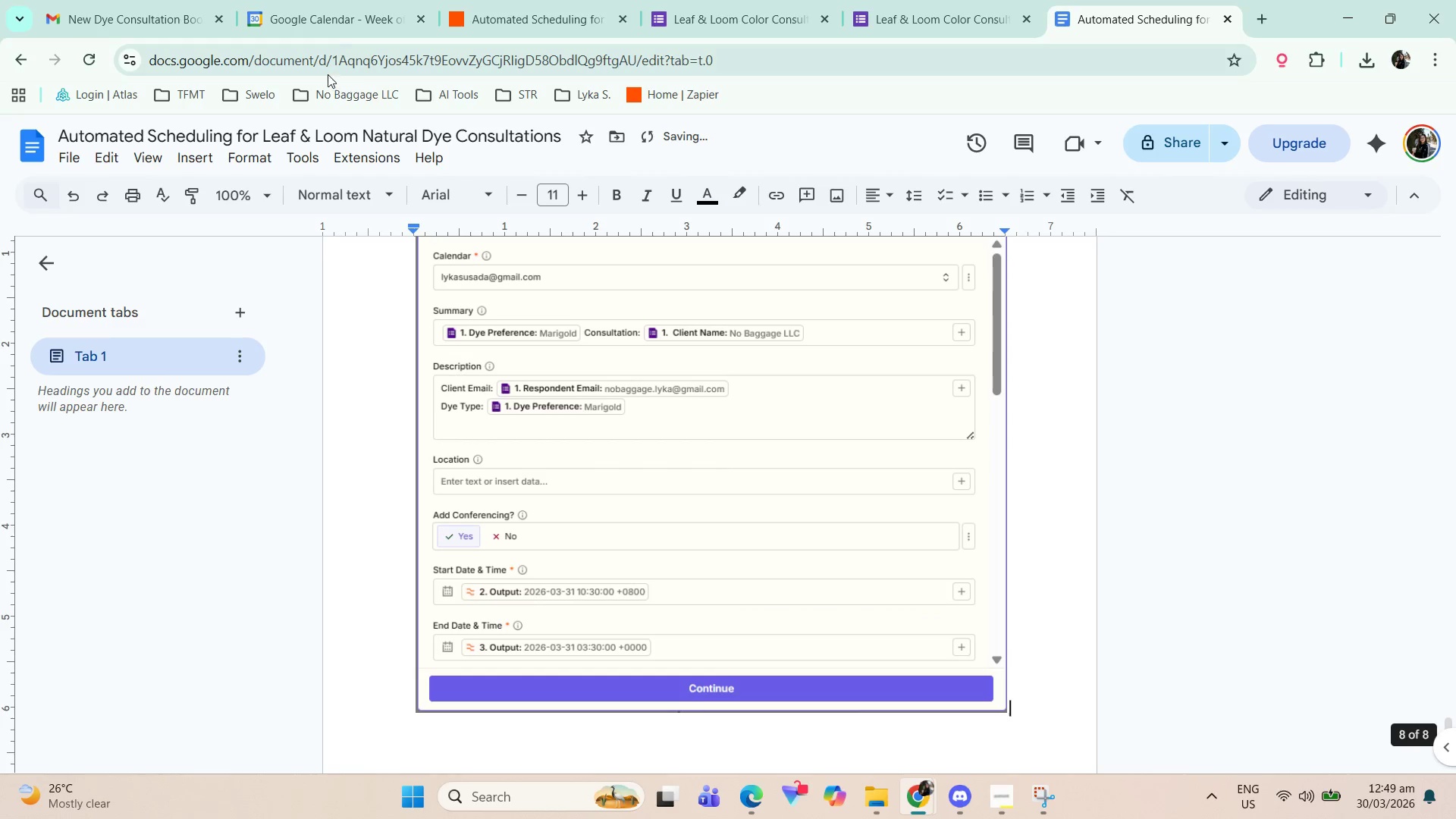 
left_click([343, 8])
 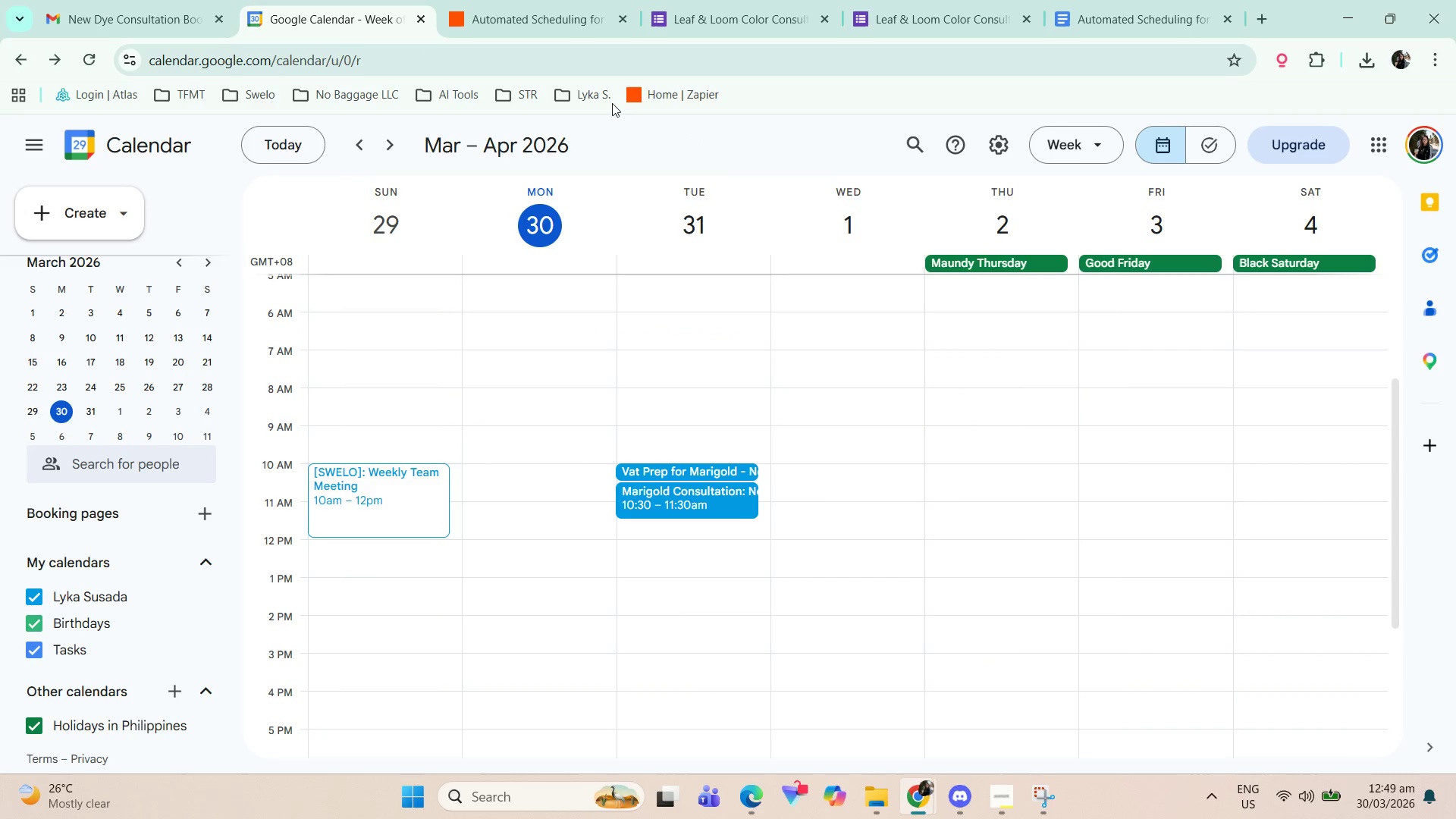 
left_click([550, 2])
 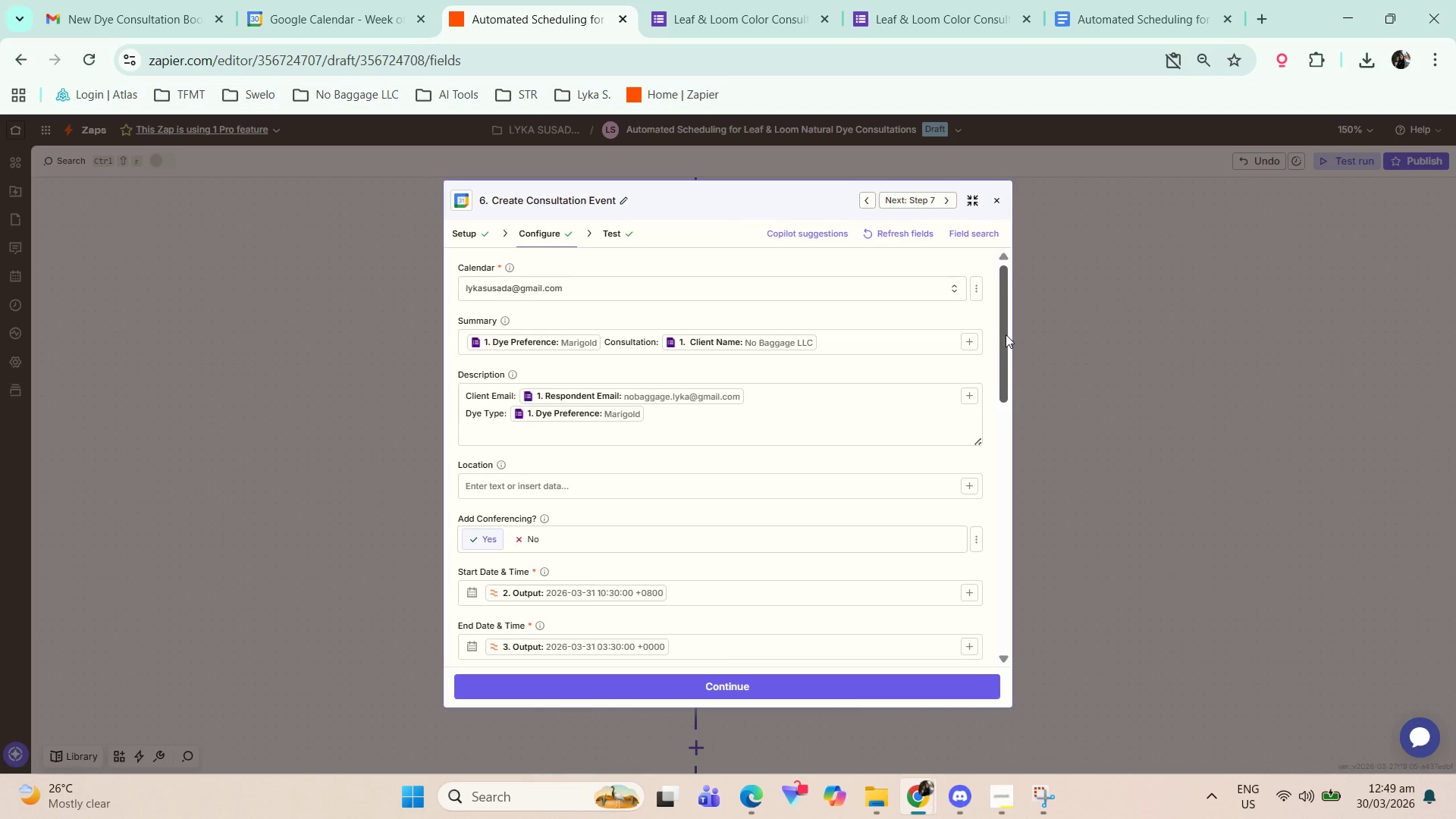 
left_click_drag(start_coordinate=[1002, 328], to_coordinate=[1015, 475])
 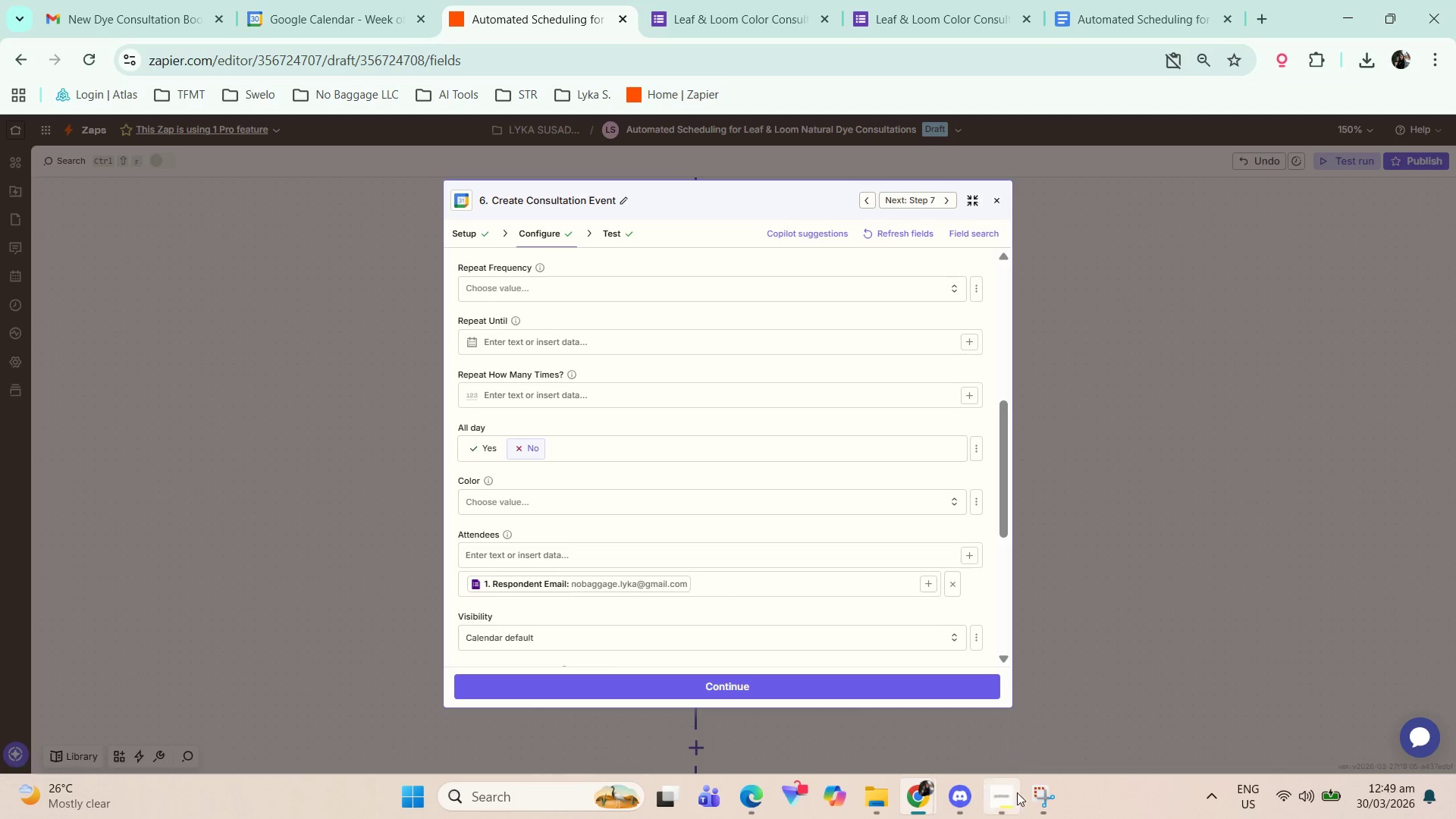 
left_click([1042, 795])
 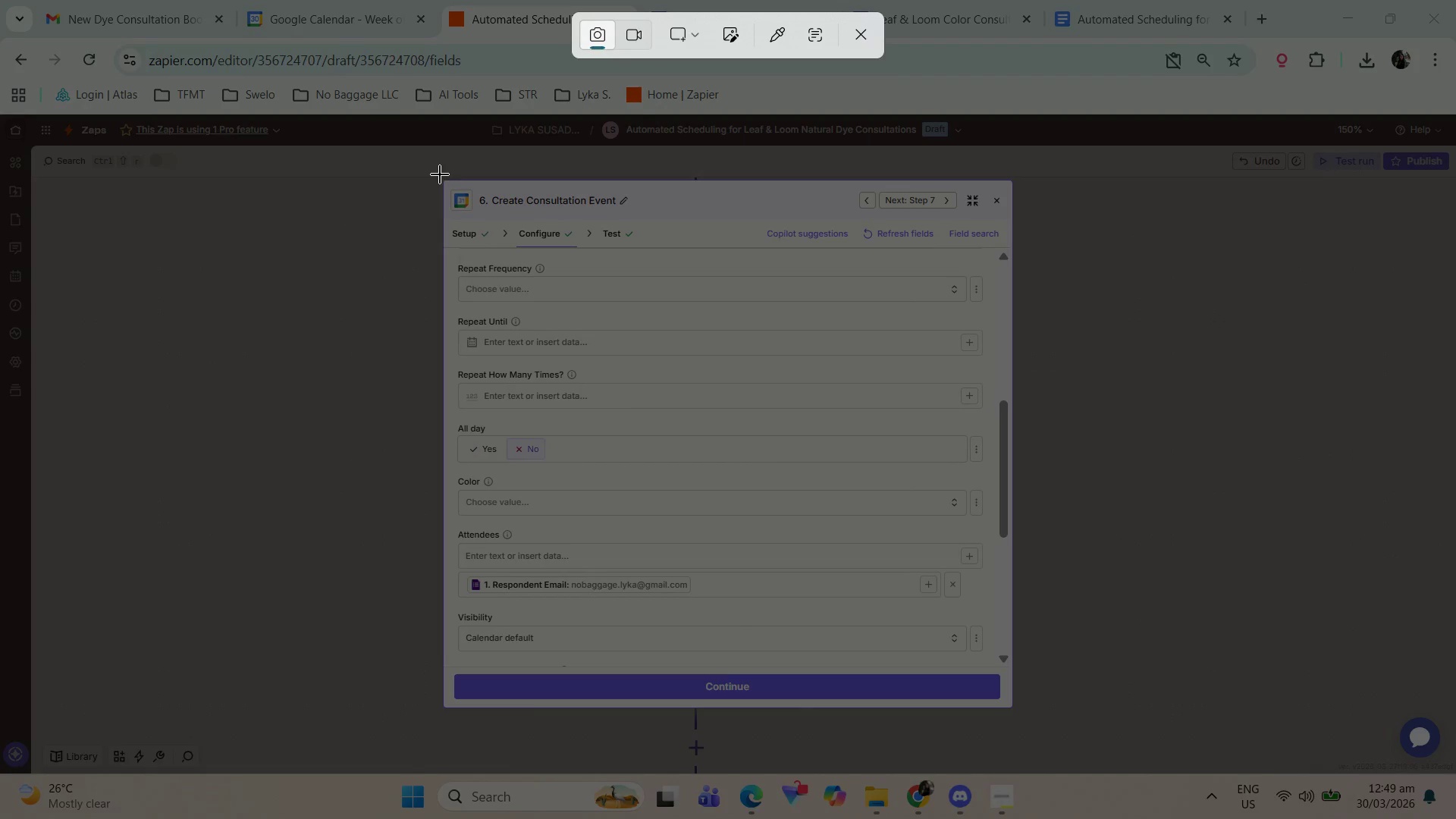 
left_click_drag(start_coordinate=[441, 177], to_coordinate=[1014, 710])
 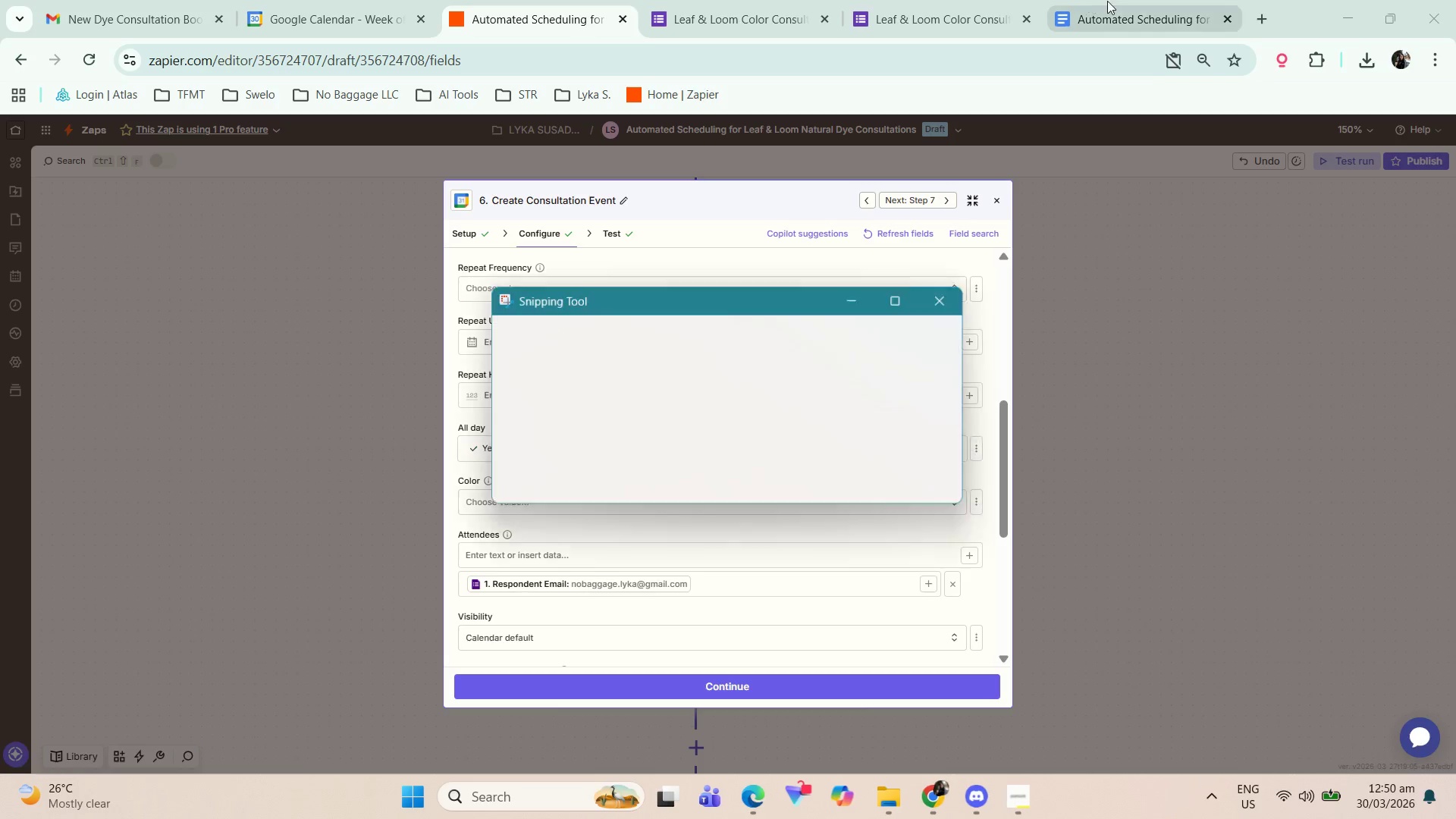 
left_click([1116, 5])
 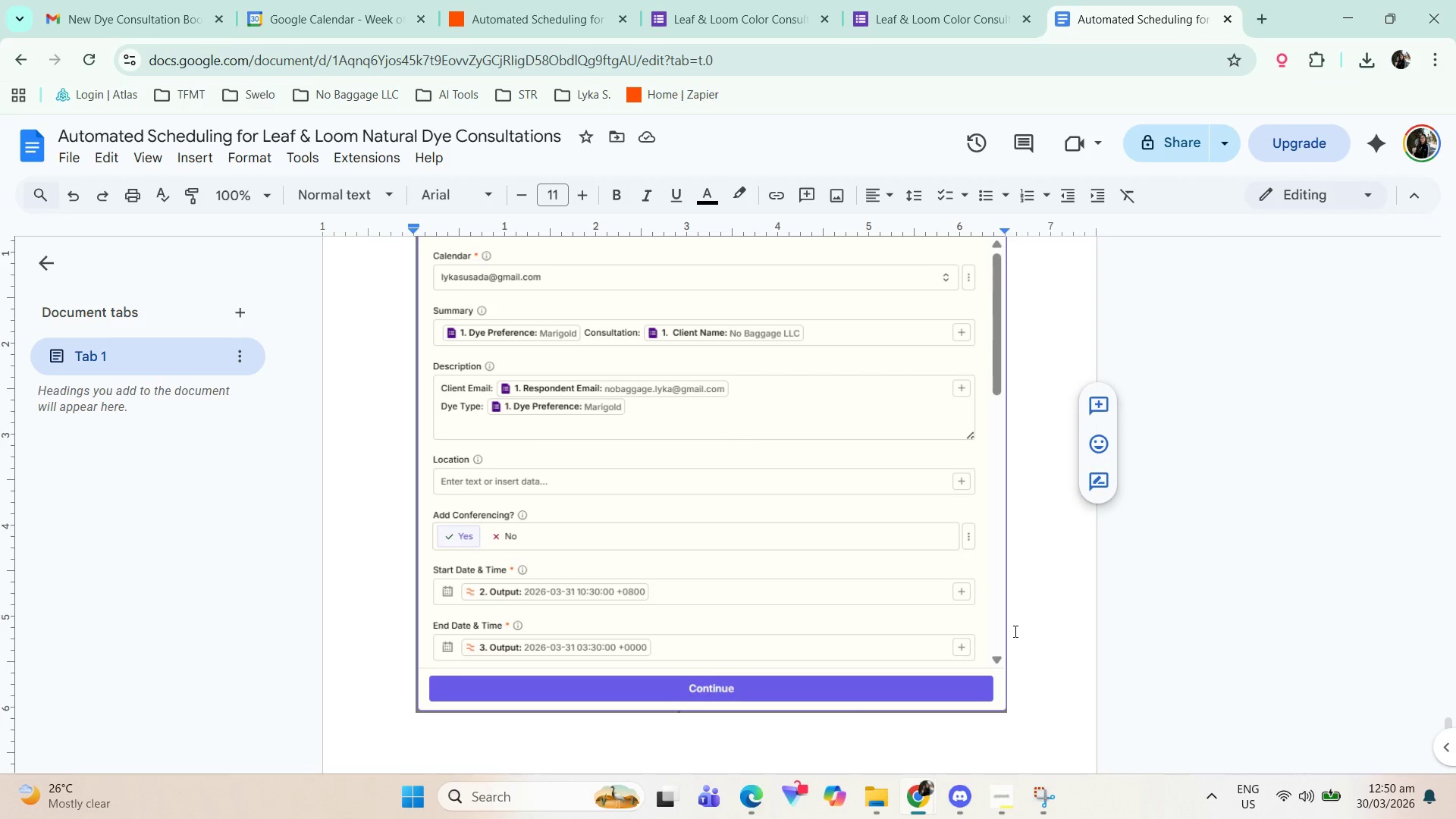 
key(Enter)
 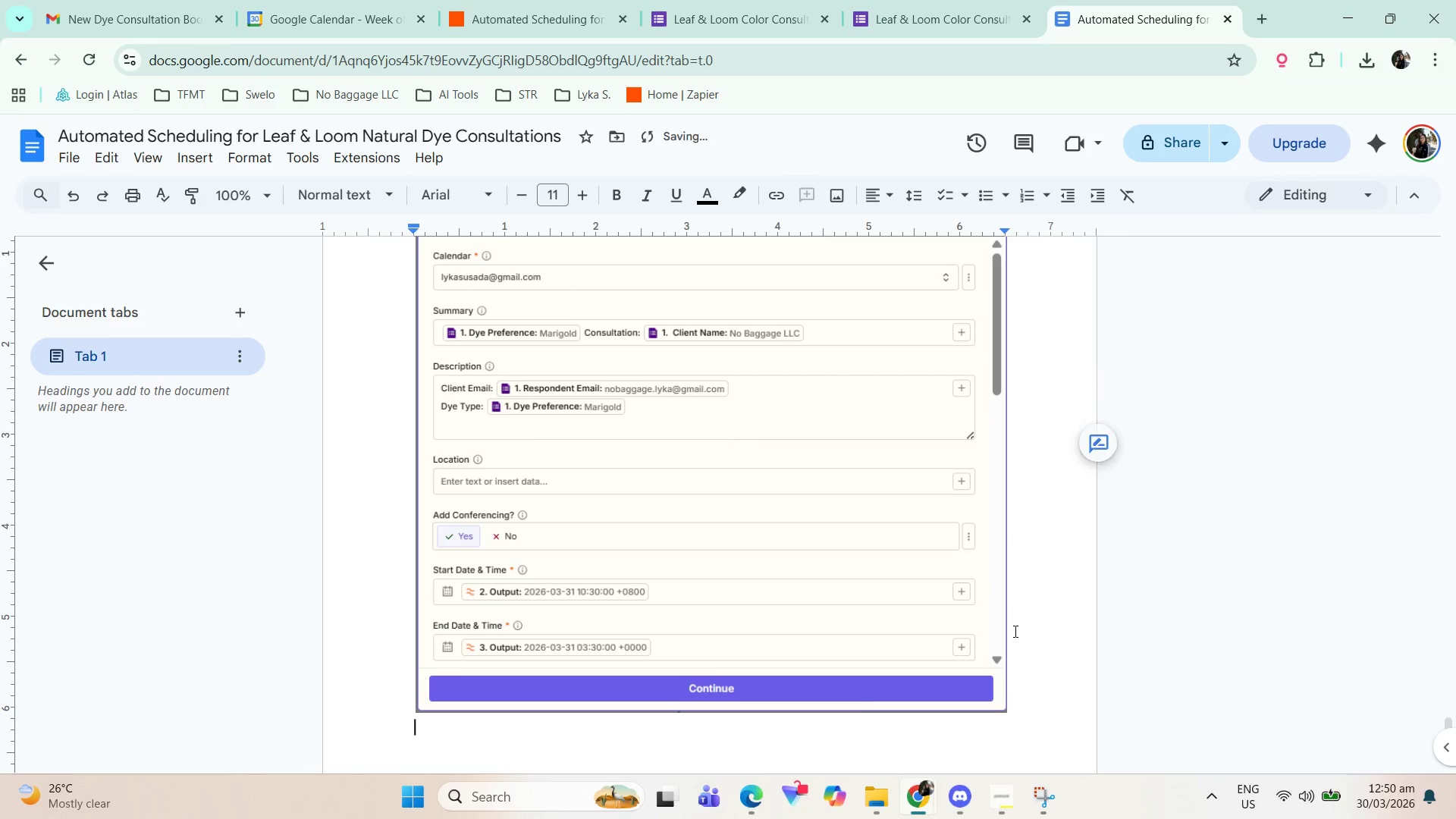 
key(Control+ControlLeft)
 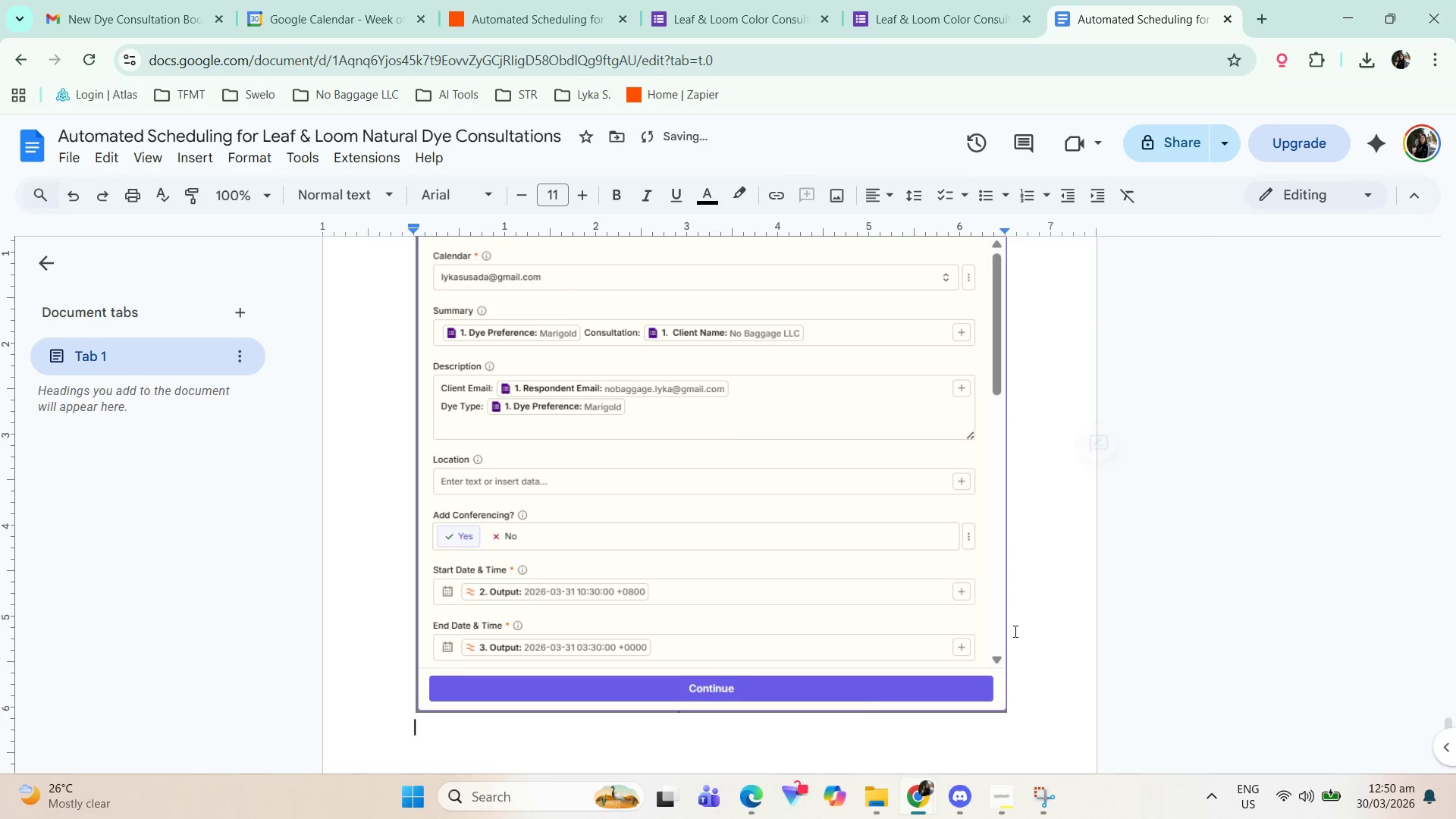 
key(Control+V)
 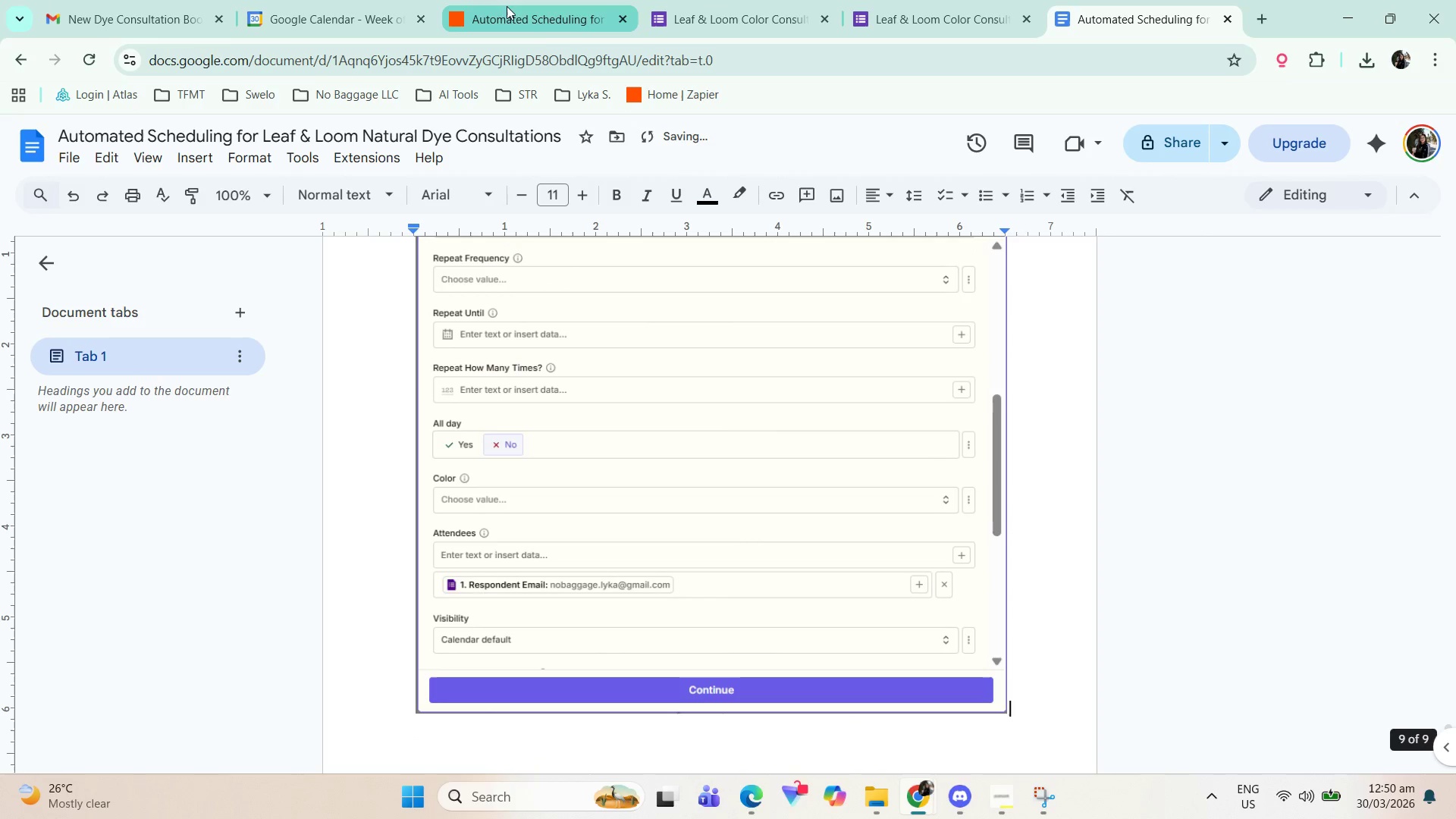 
left_click([559, 11])
 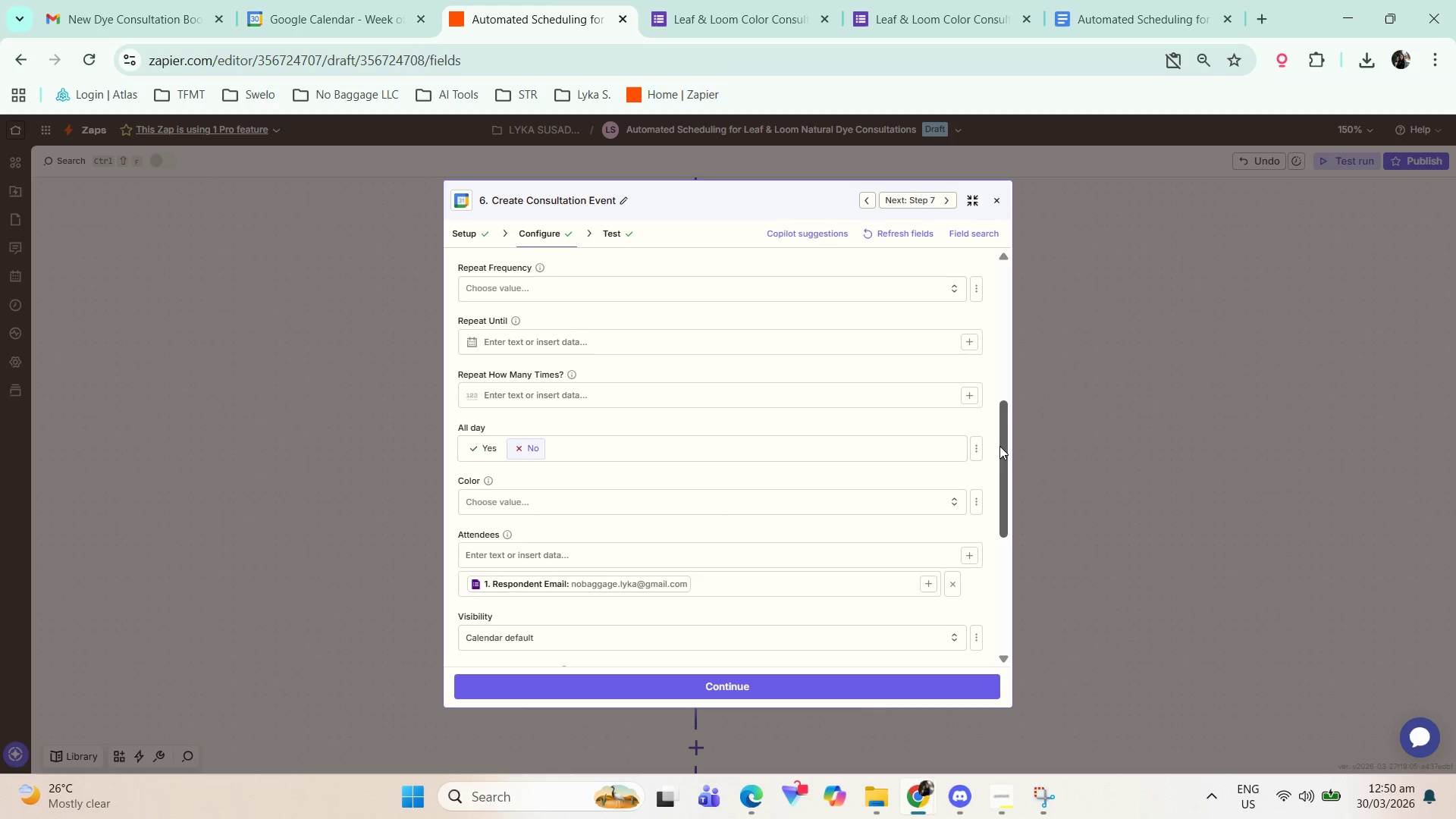 
left_click_drag(start_coordinate=[1003, 447], to_coordinate=[1012, 617])
 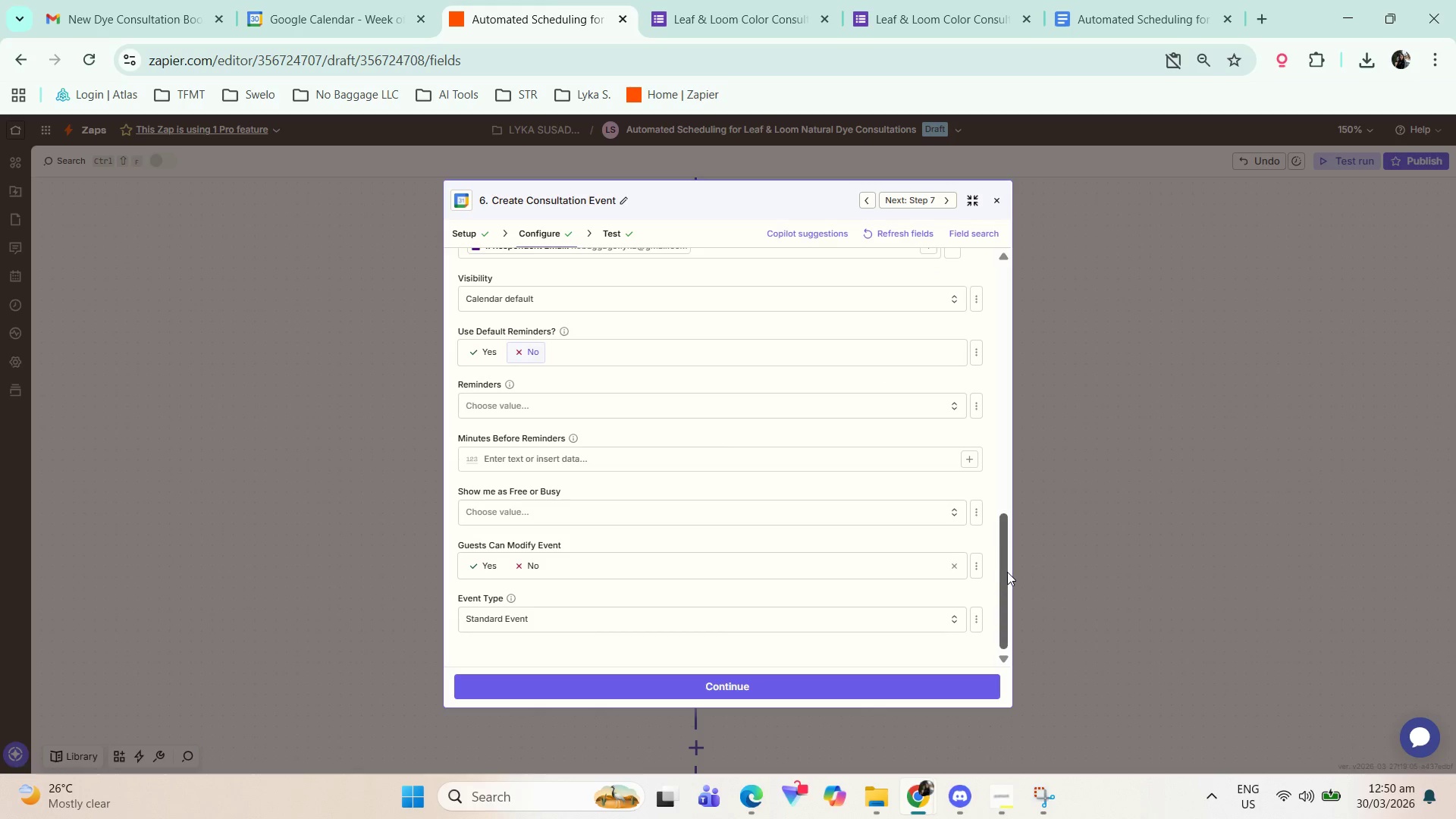 
left_click_drag(start_coordinate=[1004, 587], to_coordinate=[1006, 623])
 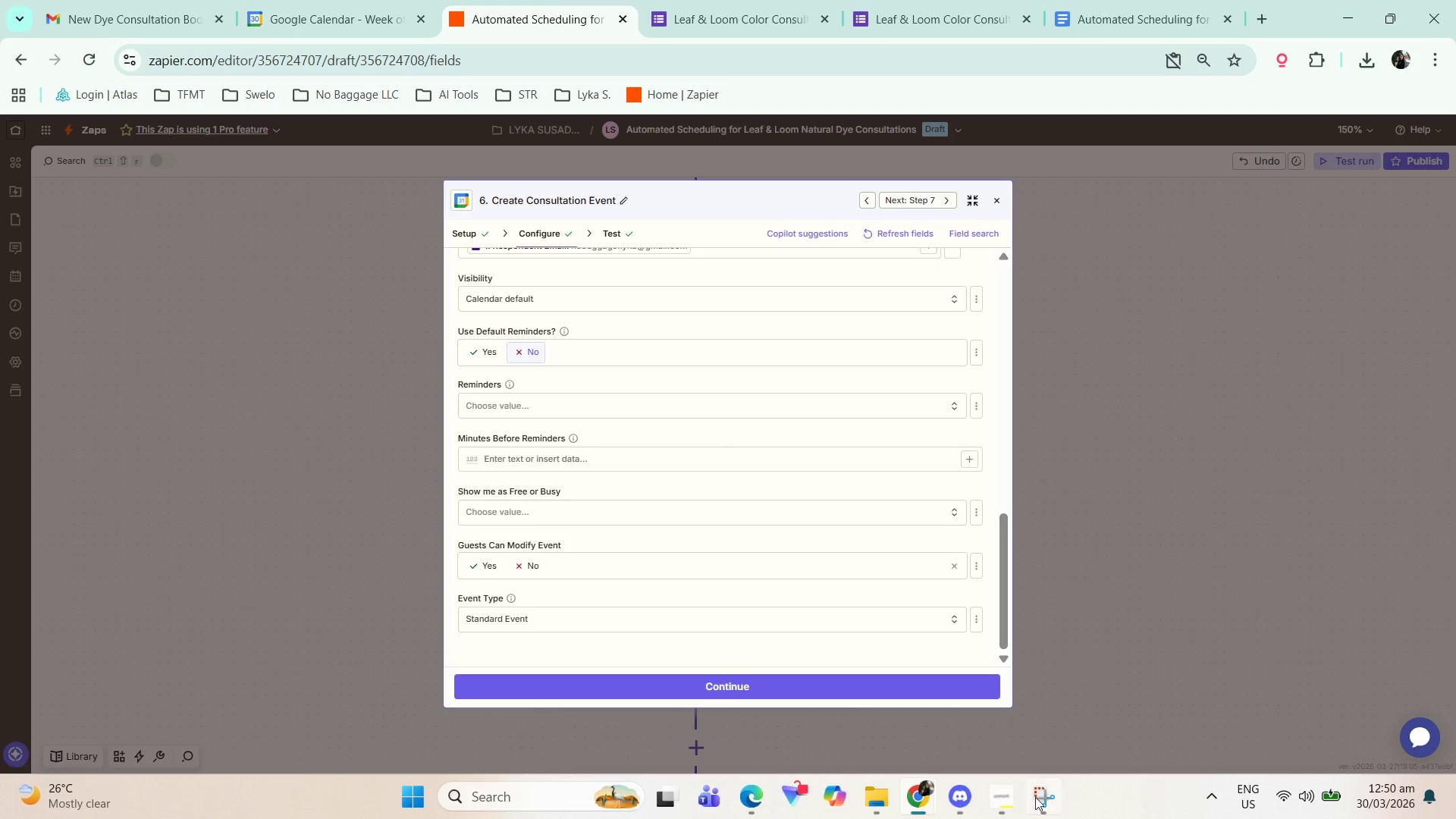 
left_click([1044, 805])
 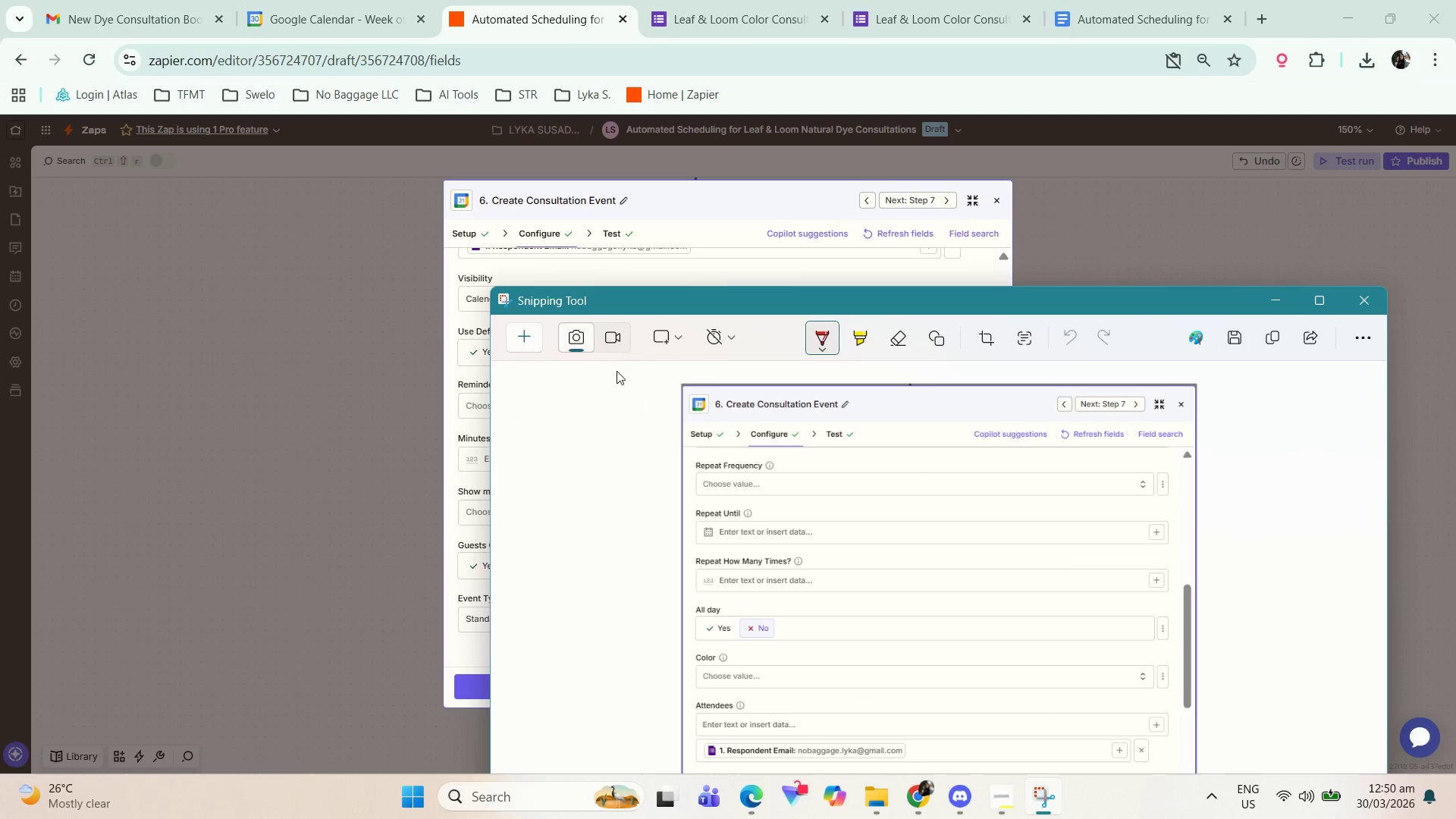 
left_click([536, 342])
 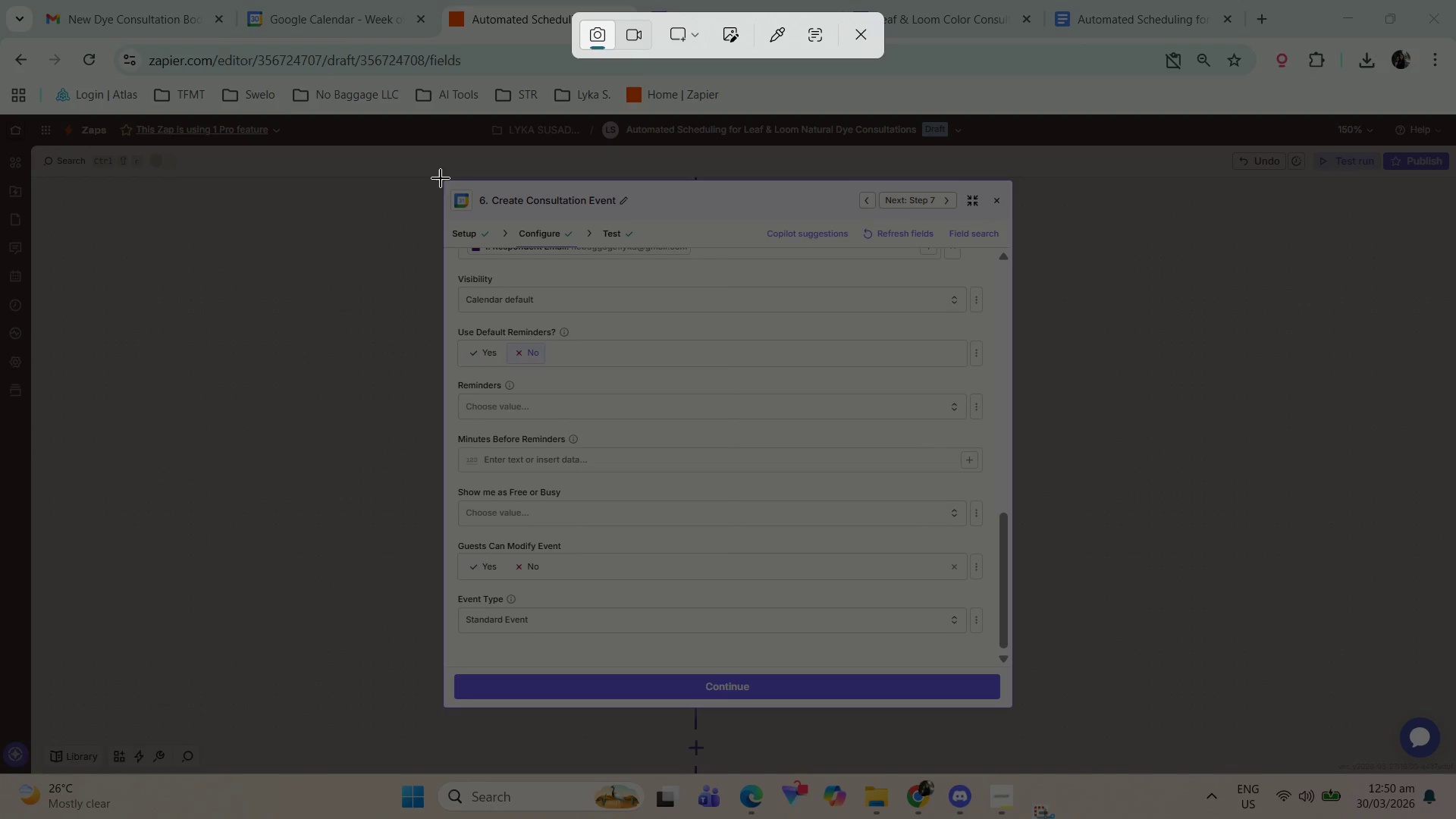 
left_click_drag(start_coordinate=[441, 178], to_coordinate=[1015, 711])
 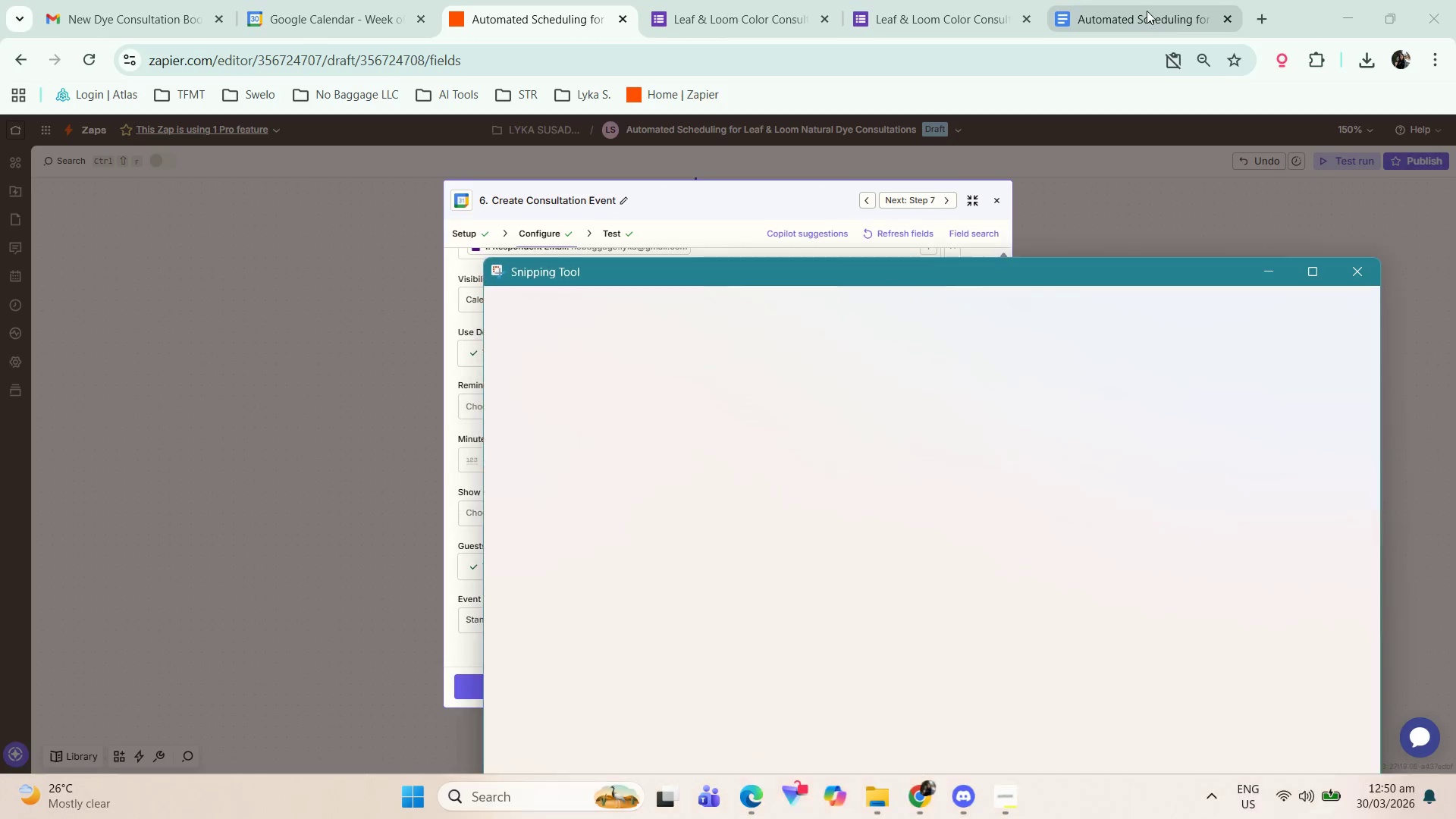 
left_click([1147, 11])
 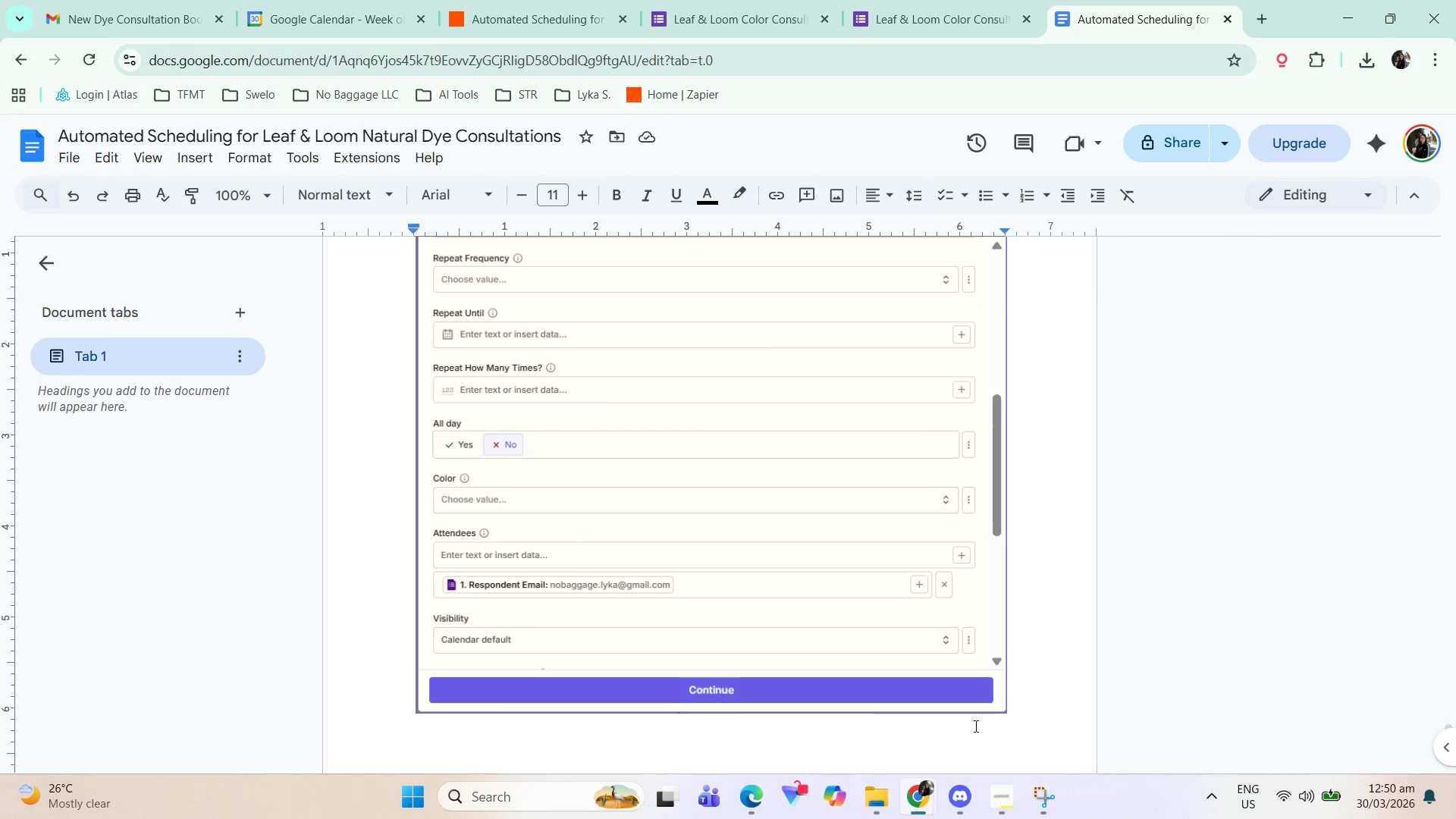 
key(Enter)
 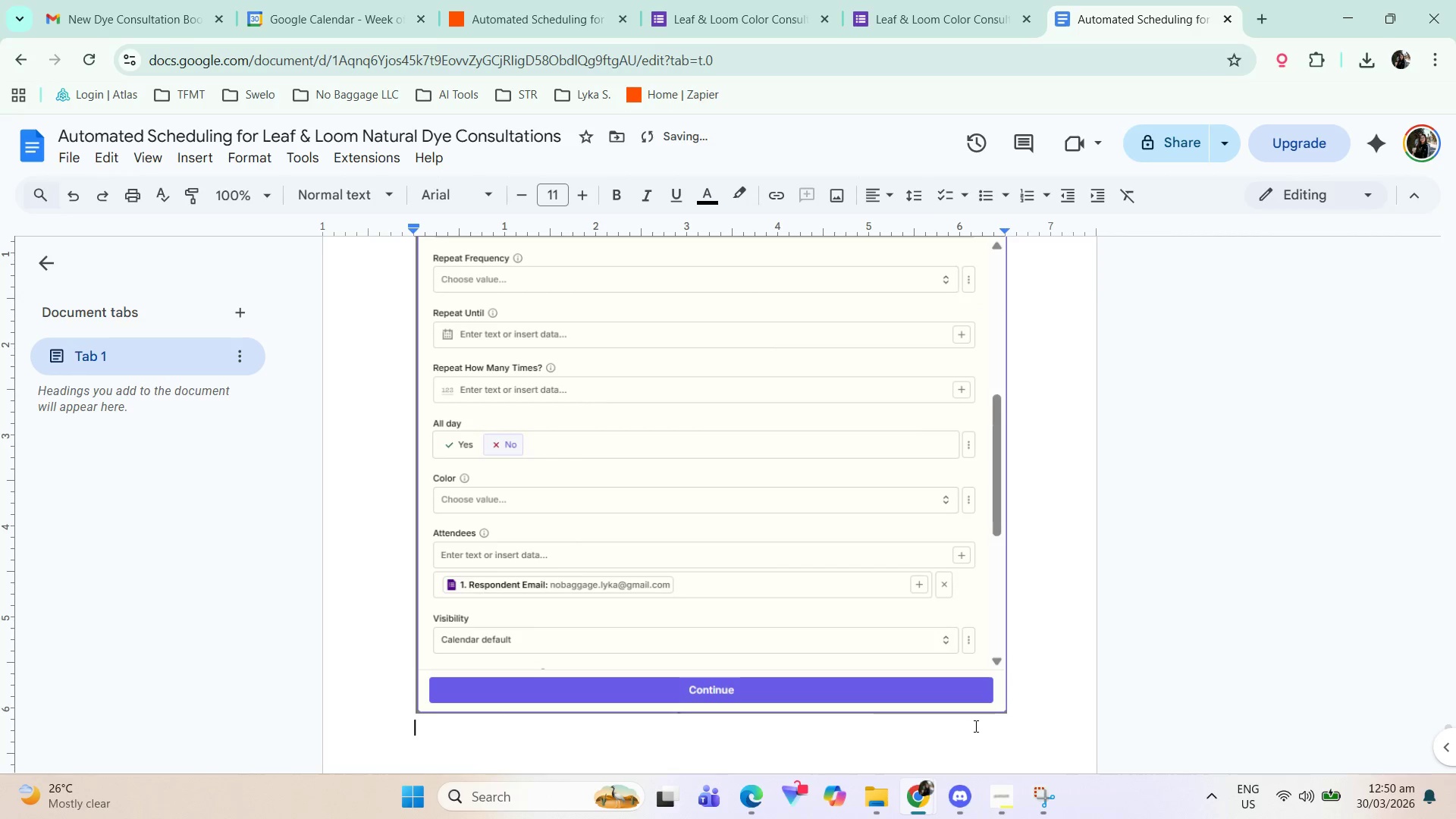 
key(Control+ControlLeft)
 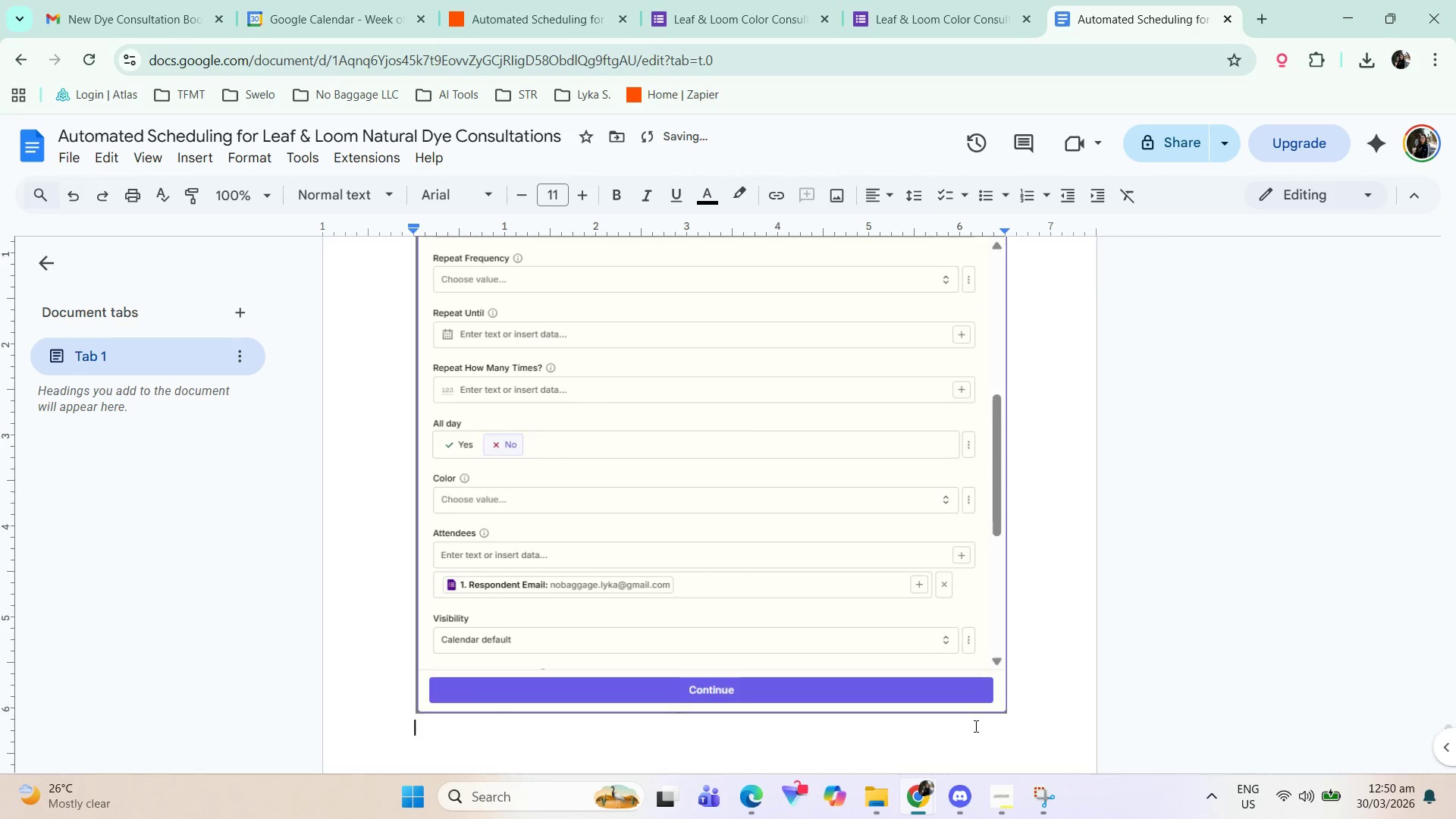 
key(Control+V)
 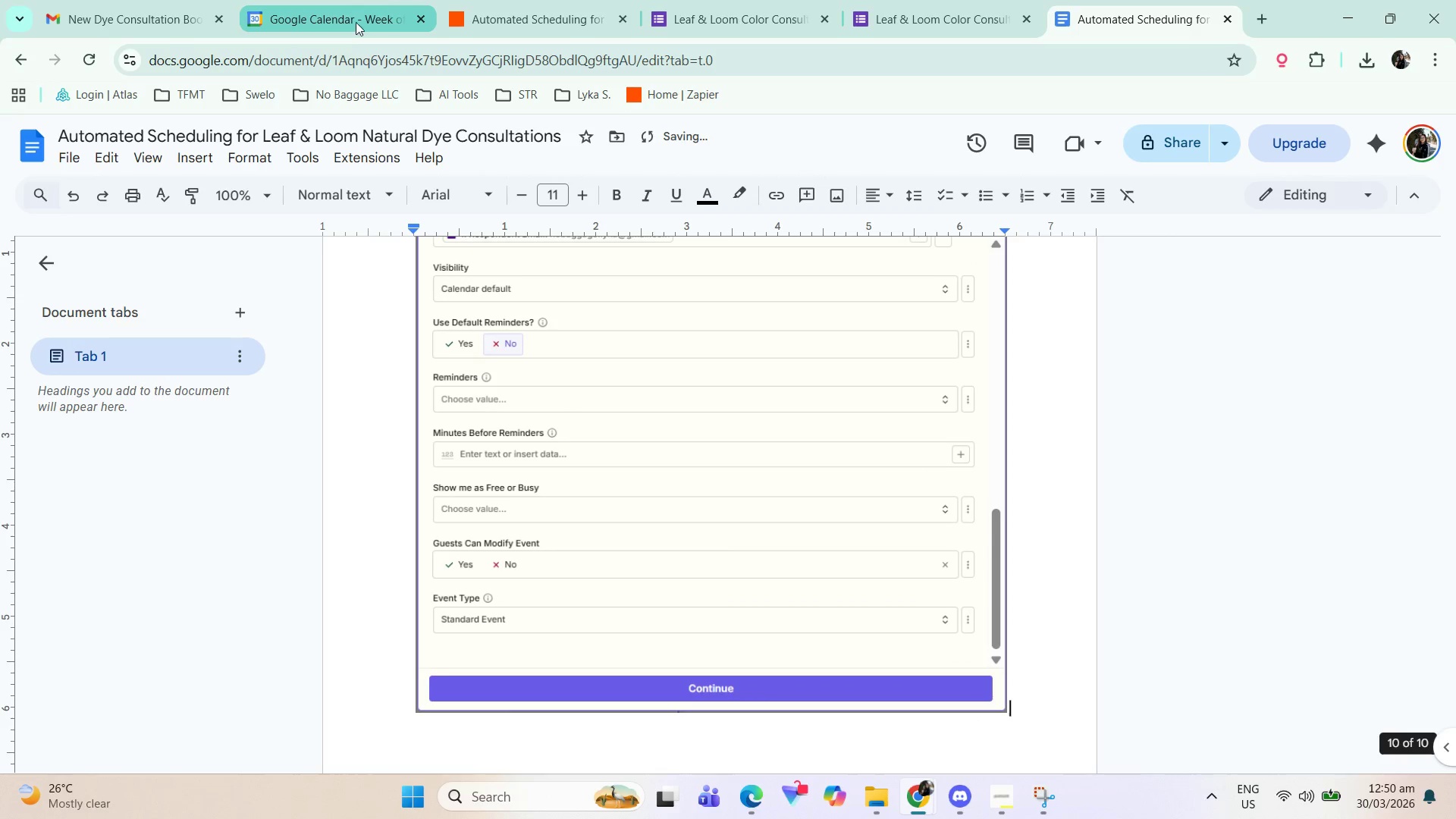 
left_click([475, 2])
 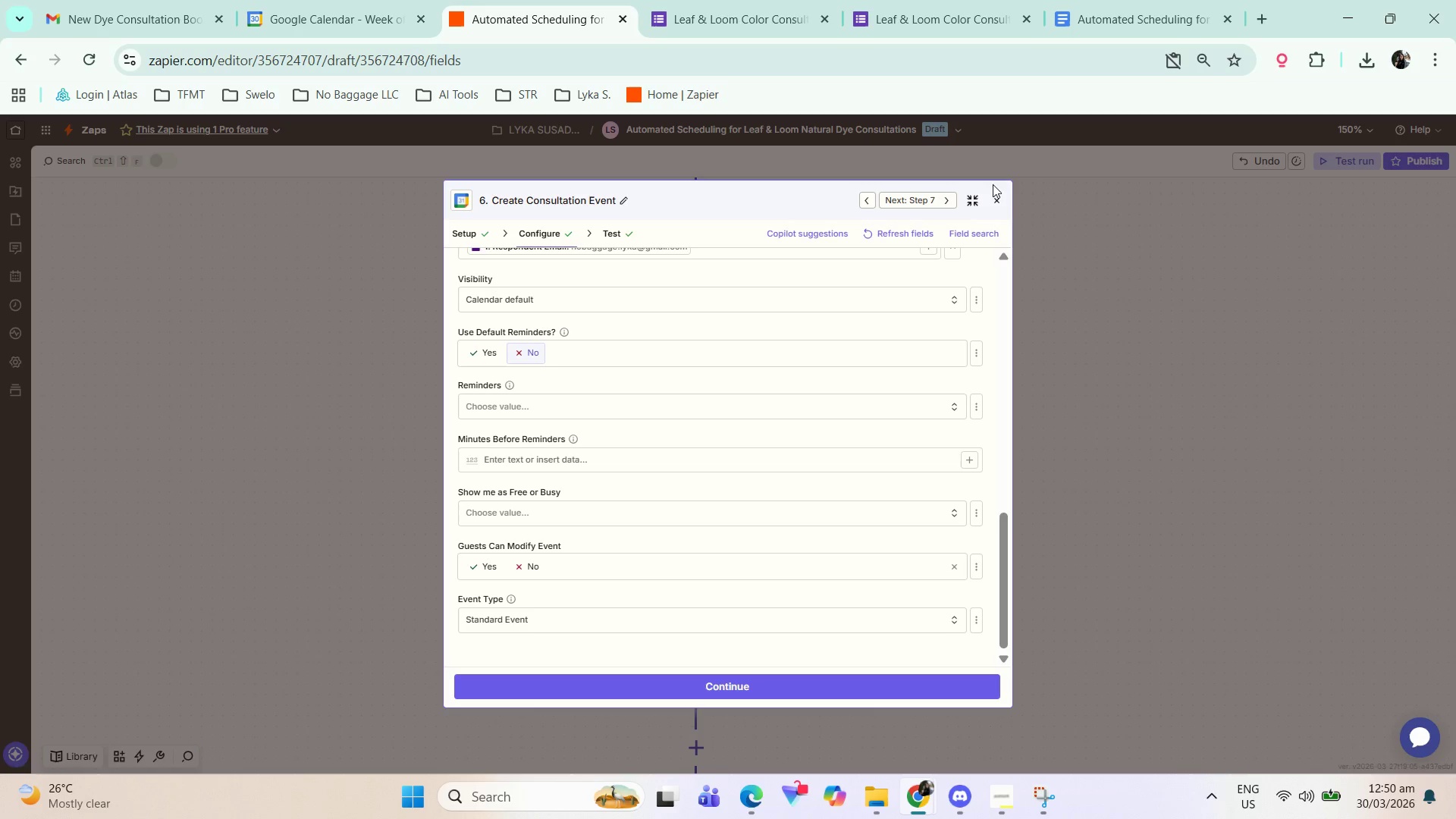 
left_click([997, 199])
 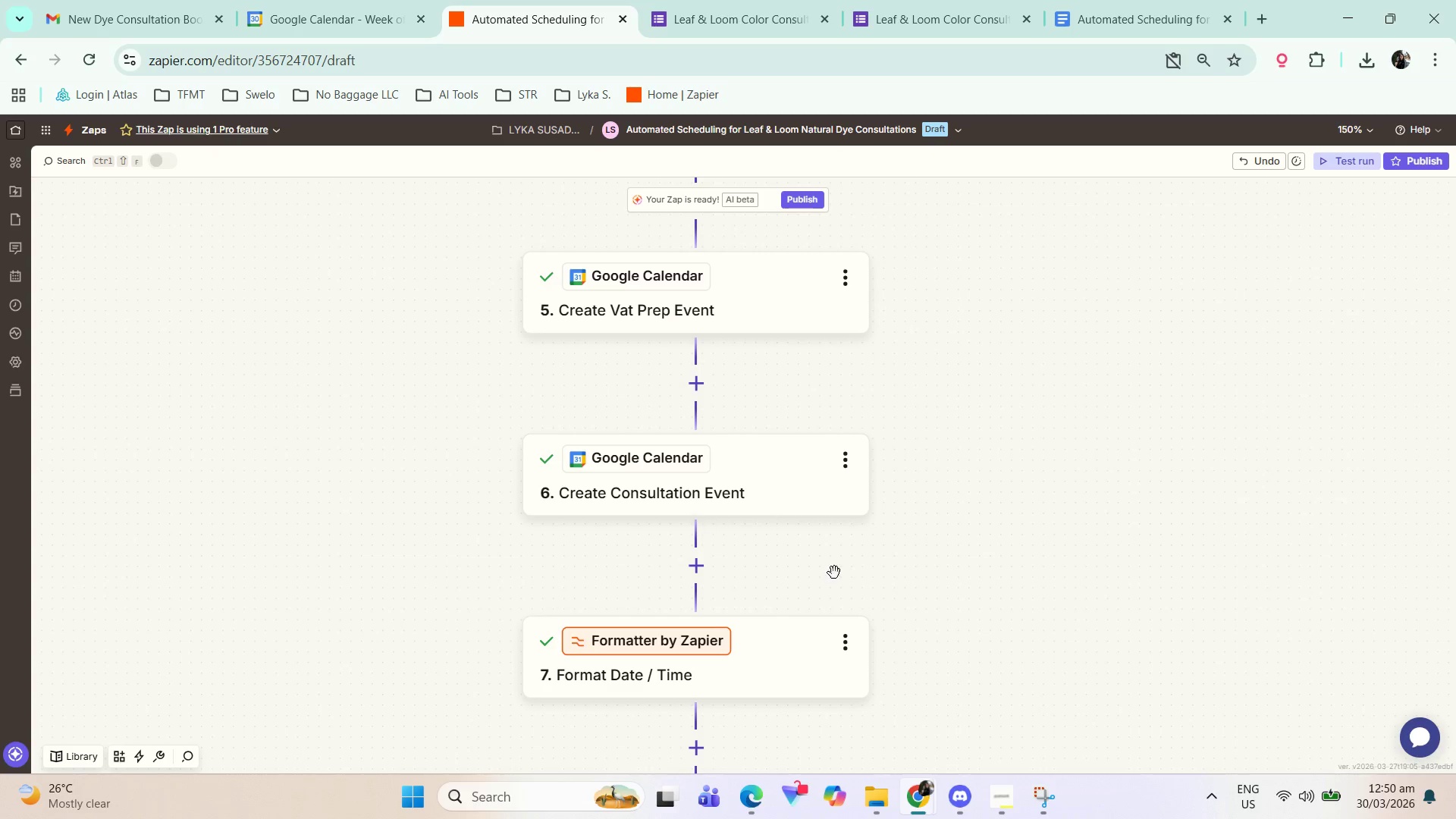 
scroll: coordinate [915, 524], scroll_direction: down, amount: 6.0
 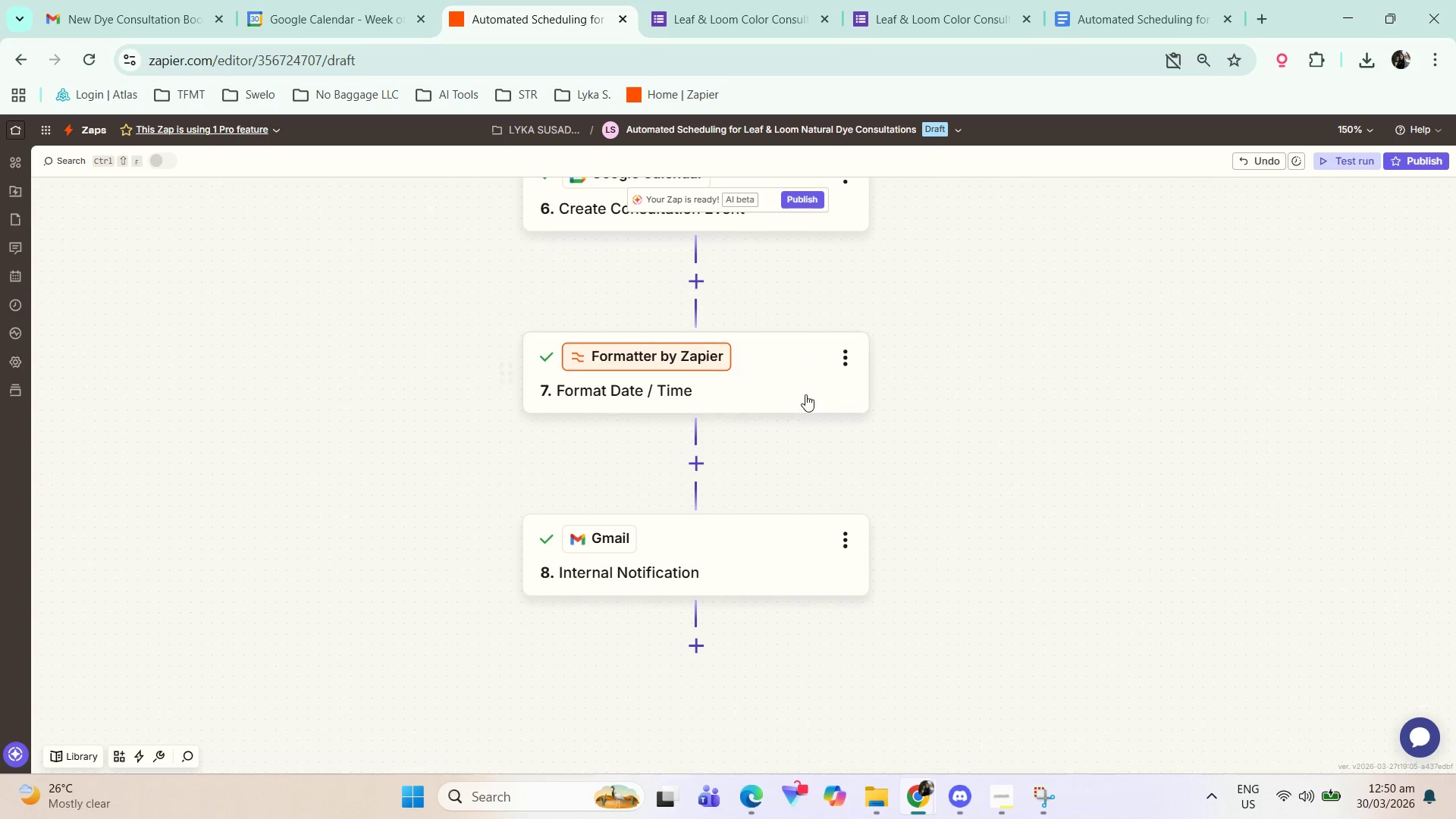 
left_click([805, 392])
 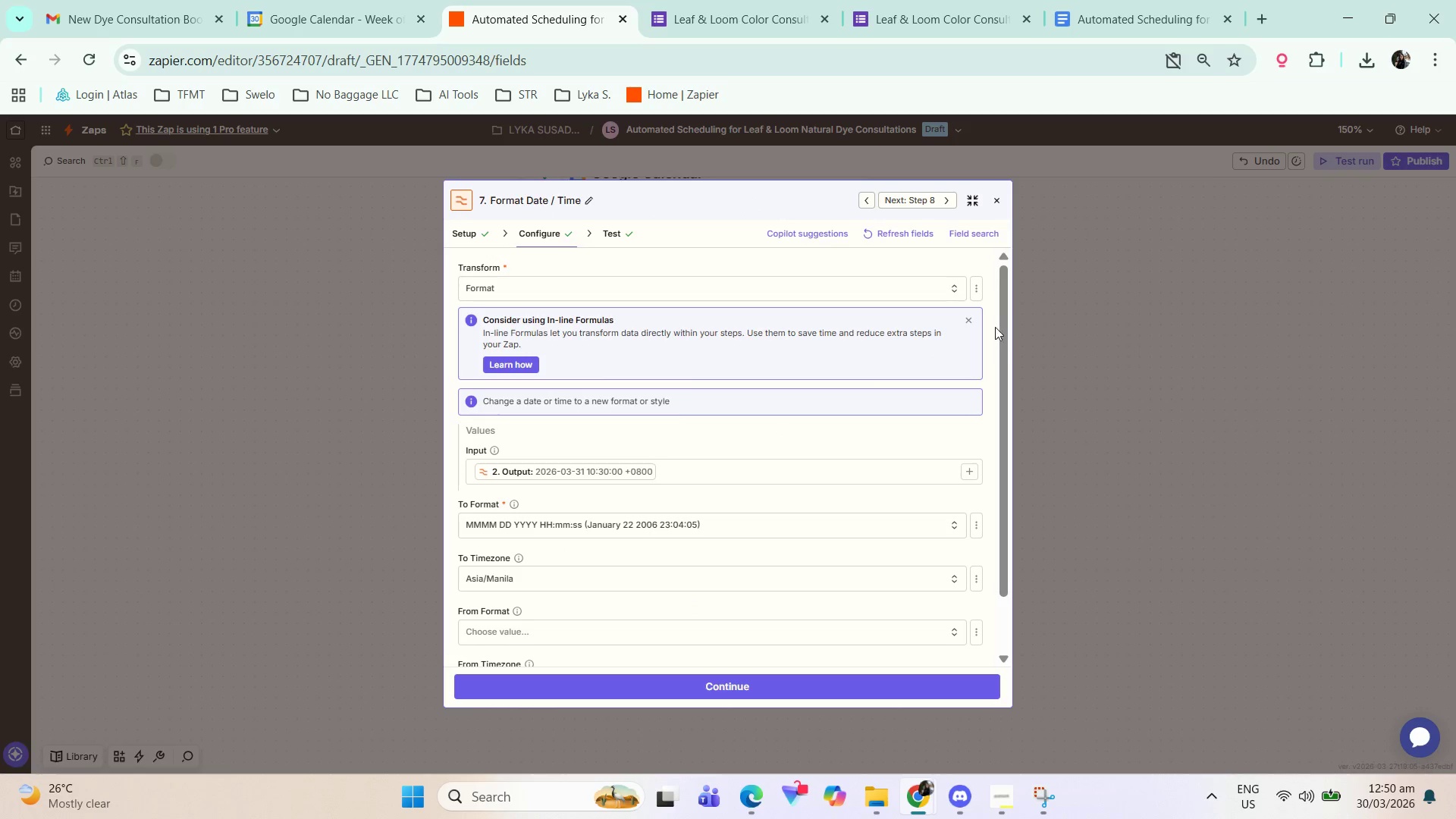 
left_click_drag(start_coordinate=[1006, 328], to_coordinate=[1012, 309])
 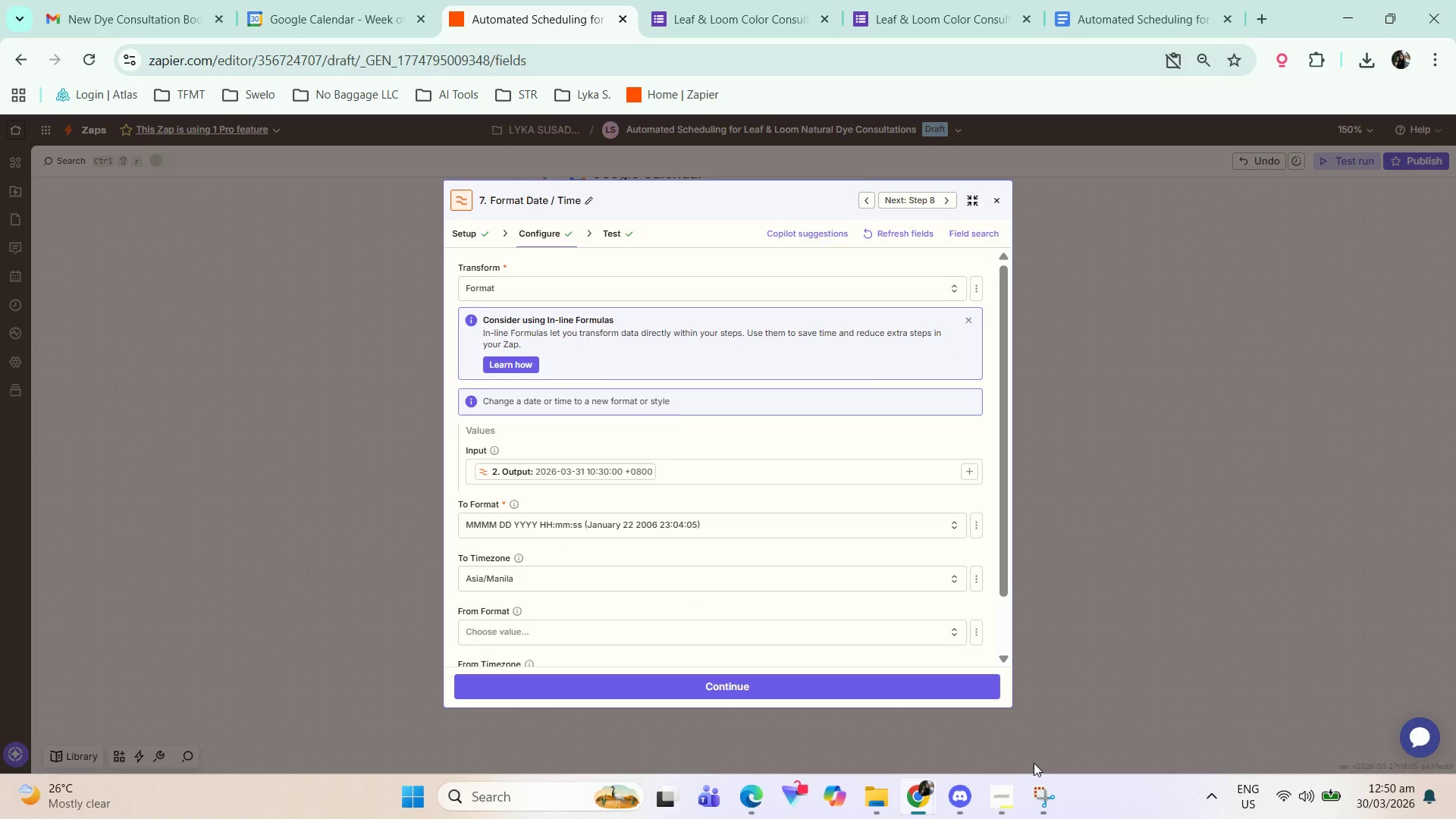 
left_click([1046, 800])
 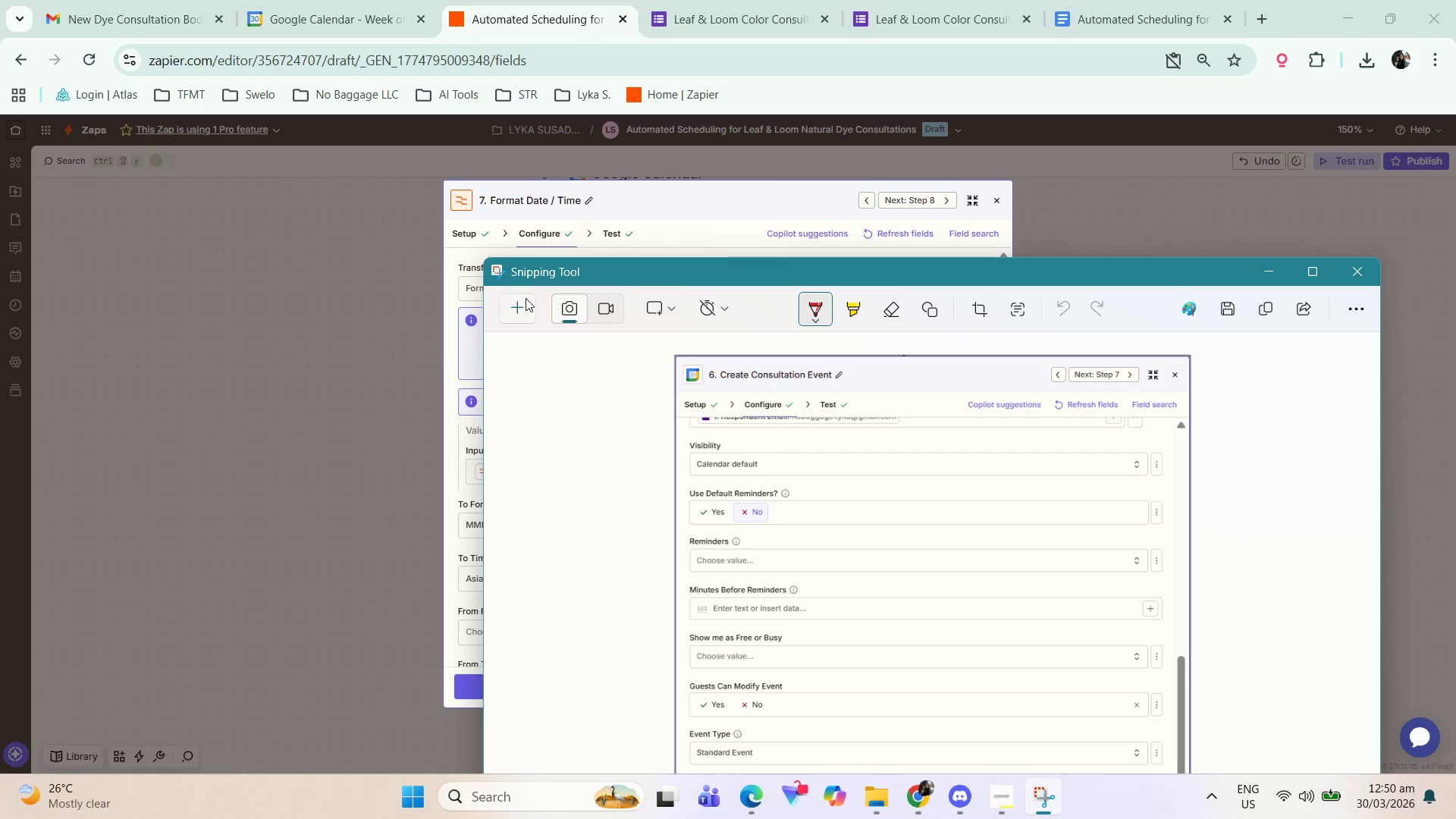 
left_click([524, 312])
 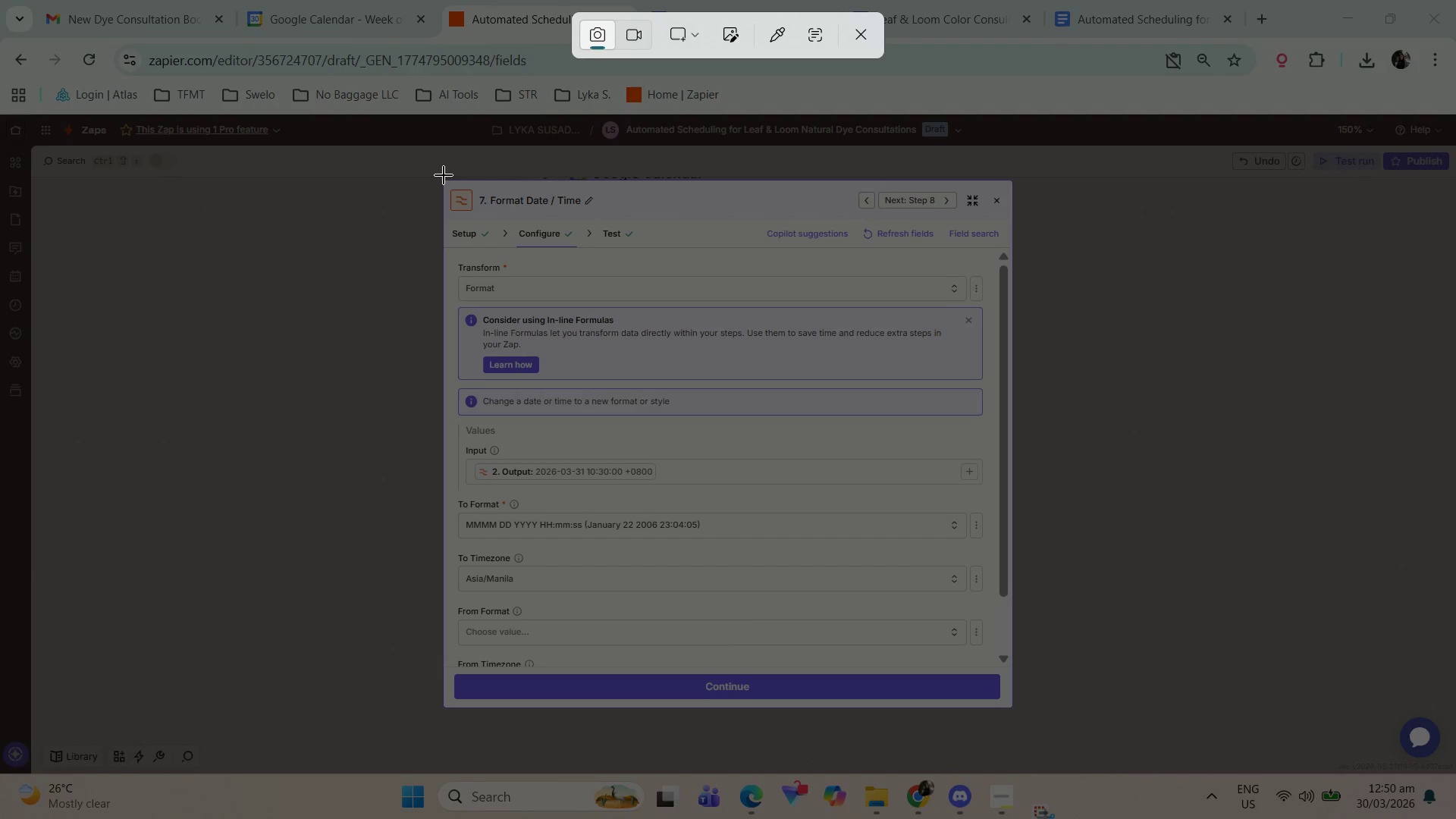 
left_click_drag(start_coordinate=[443, 179], to_coordinate=[1014, 711])
 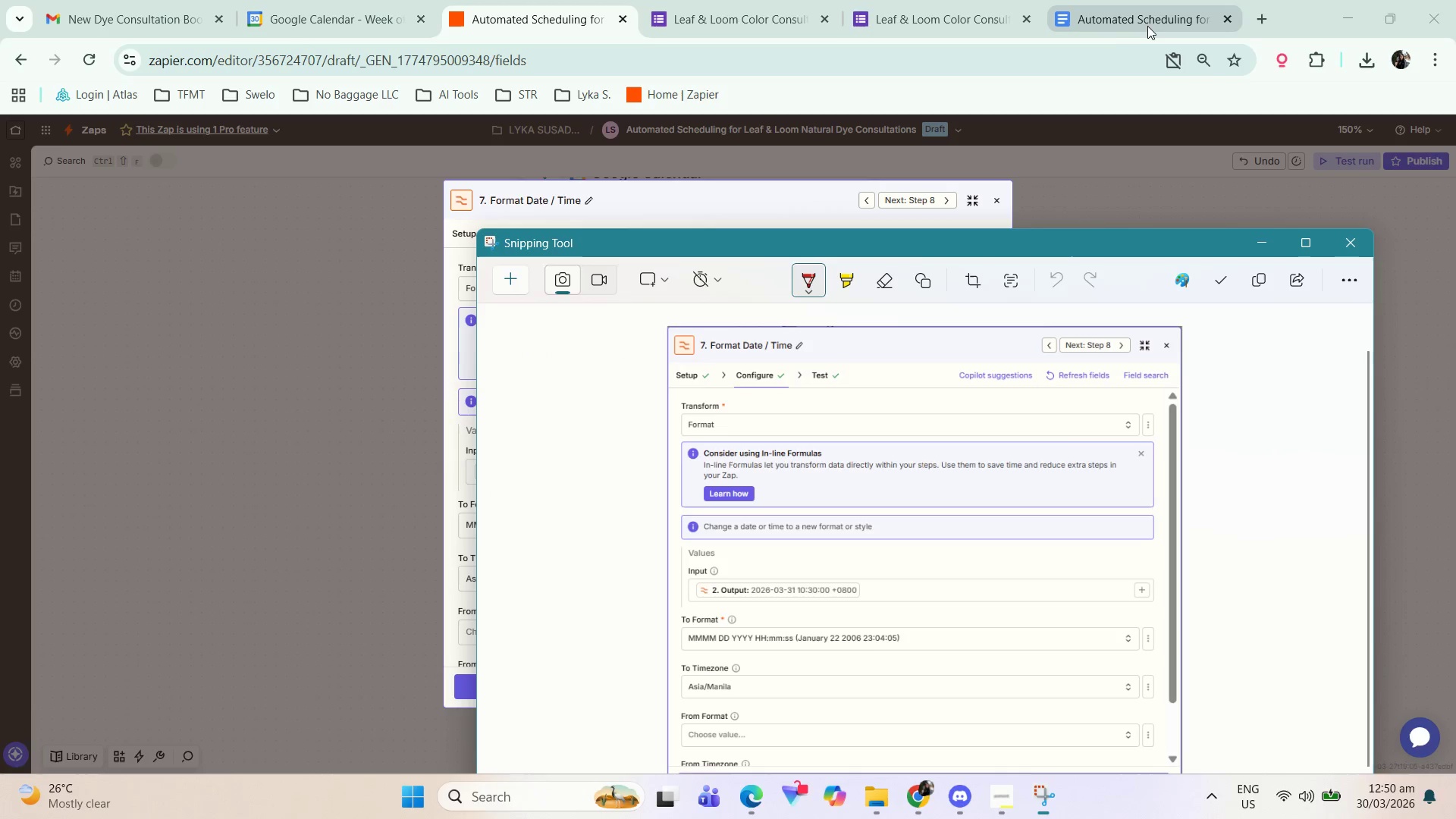 
left_click([1100, 14])
 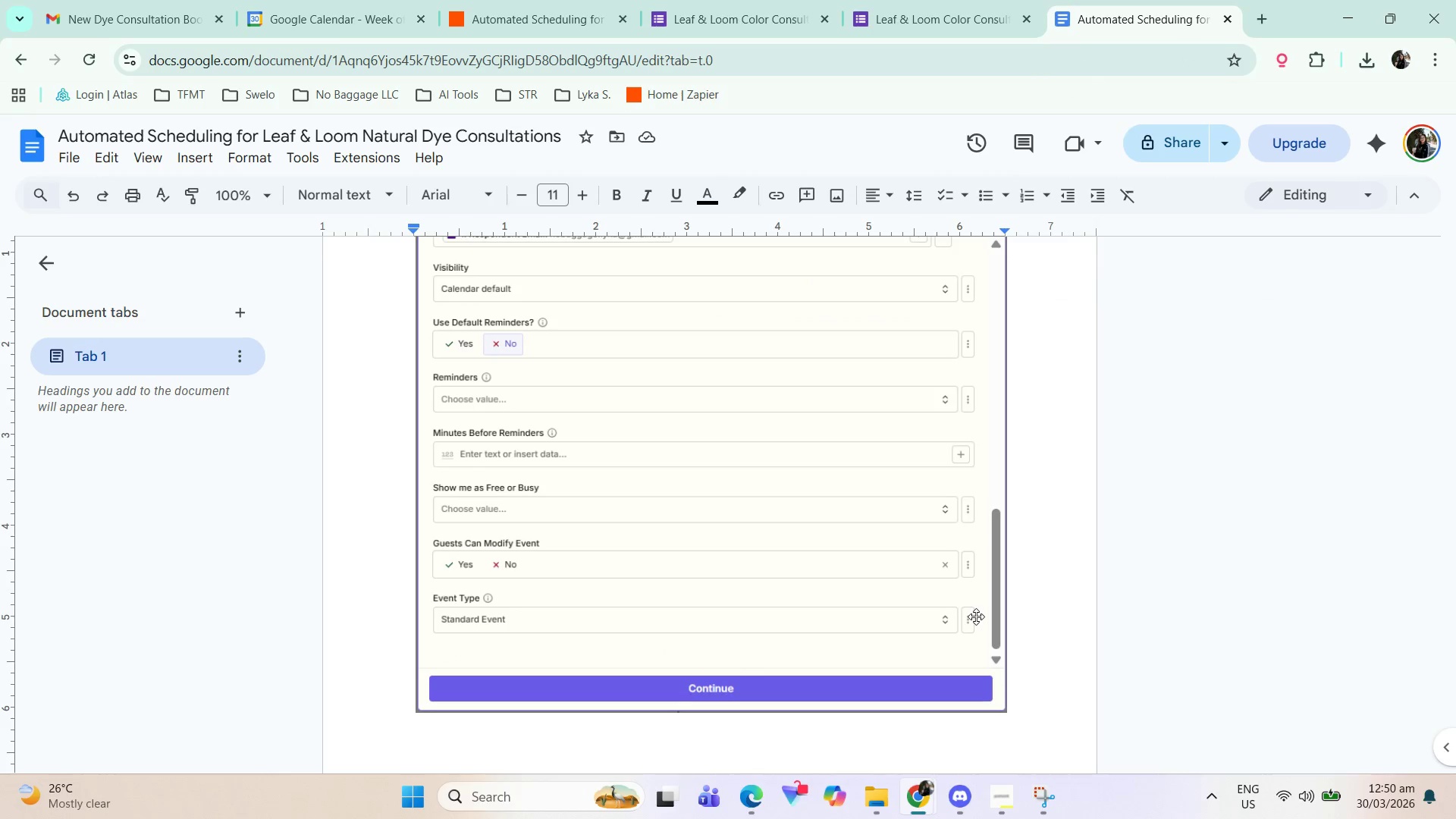 
key(Enter)
 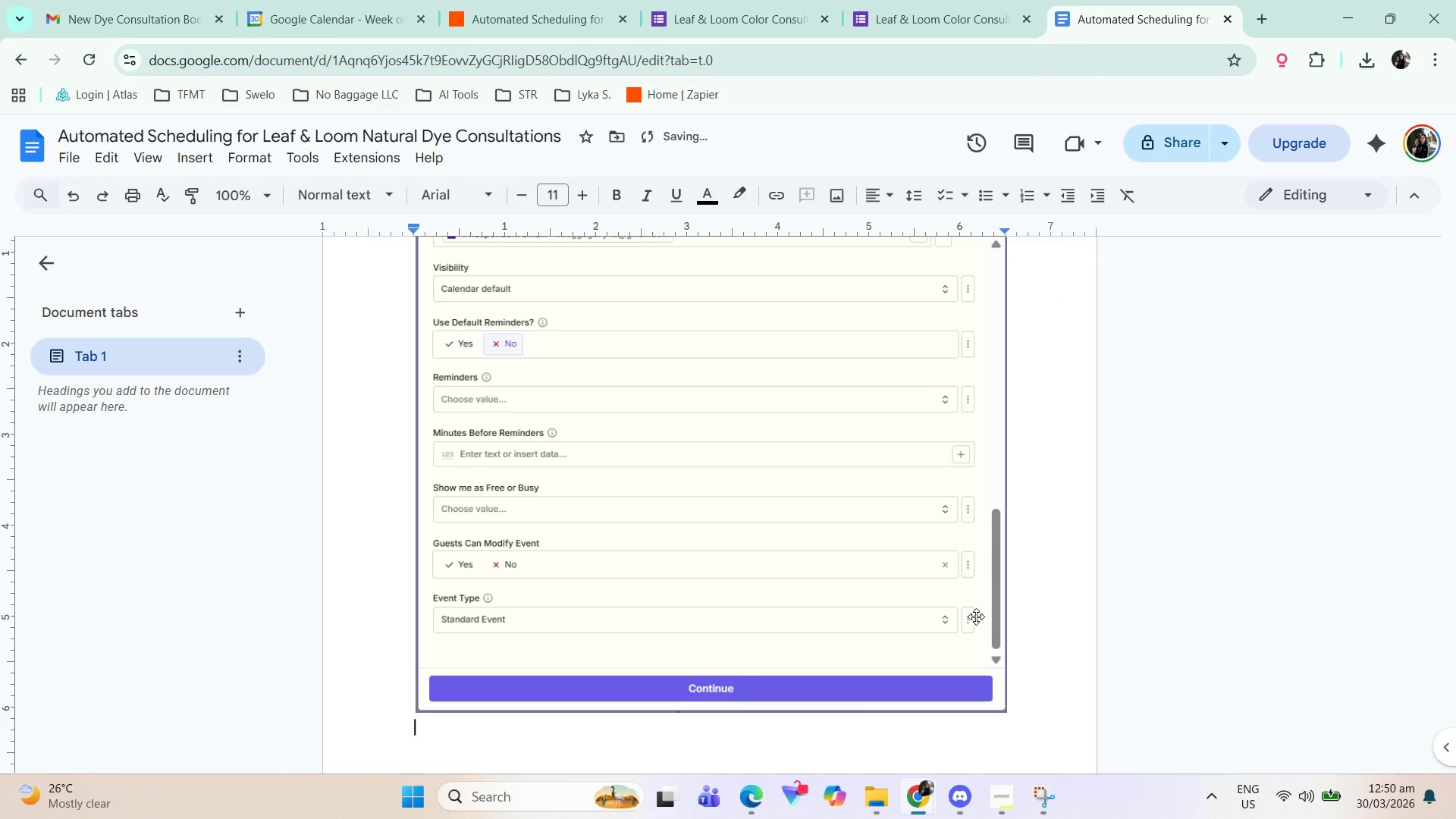 
key(Control+ControlLeft)
 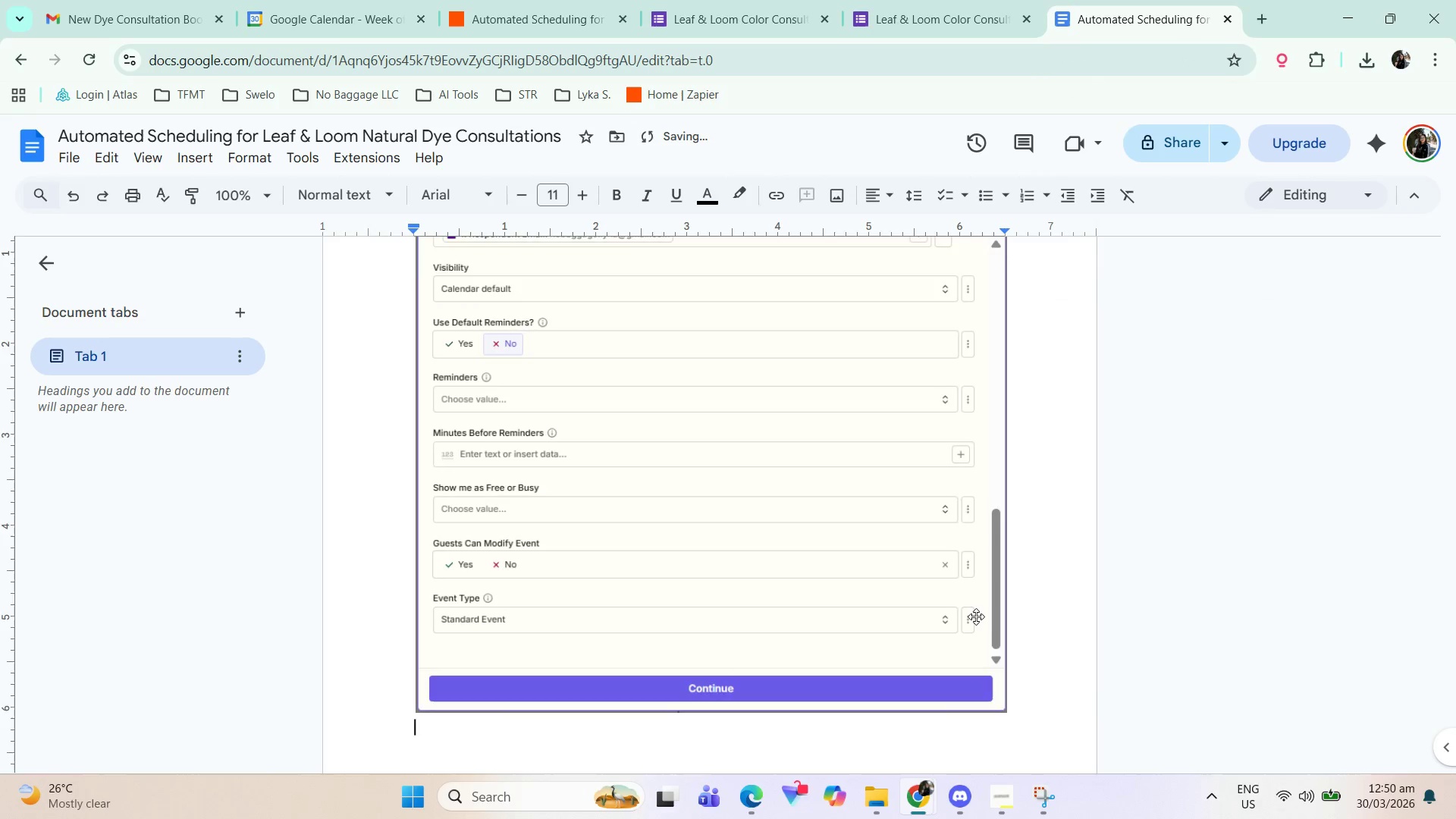 
key(Control+V)
 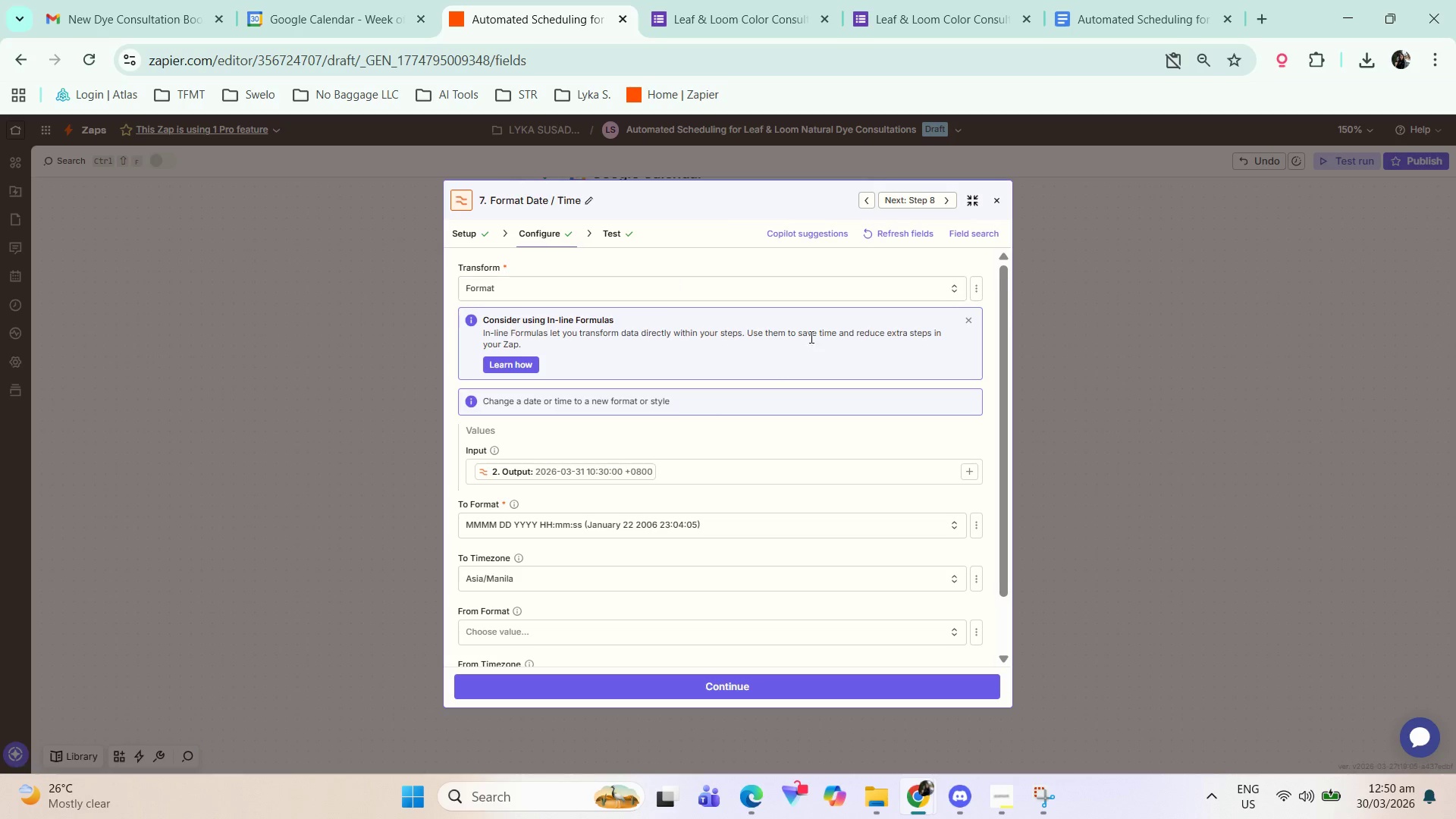 
left_click_drag(start_coordinate=[1006, 347], to_coordinate=[1024, 292])
 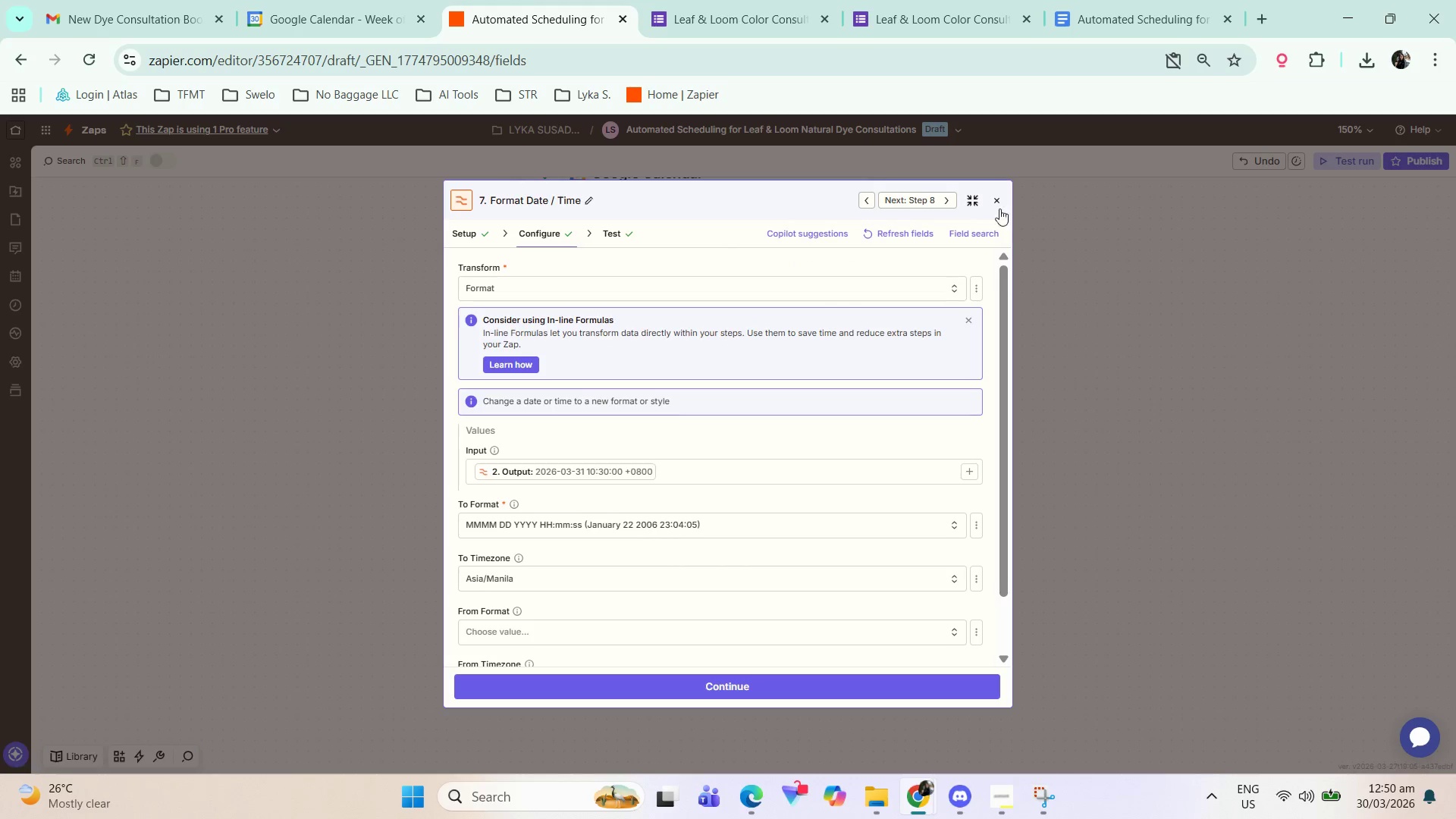 
left_click([999, 195])
 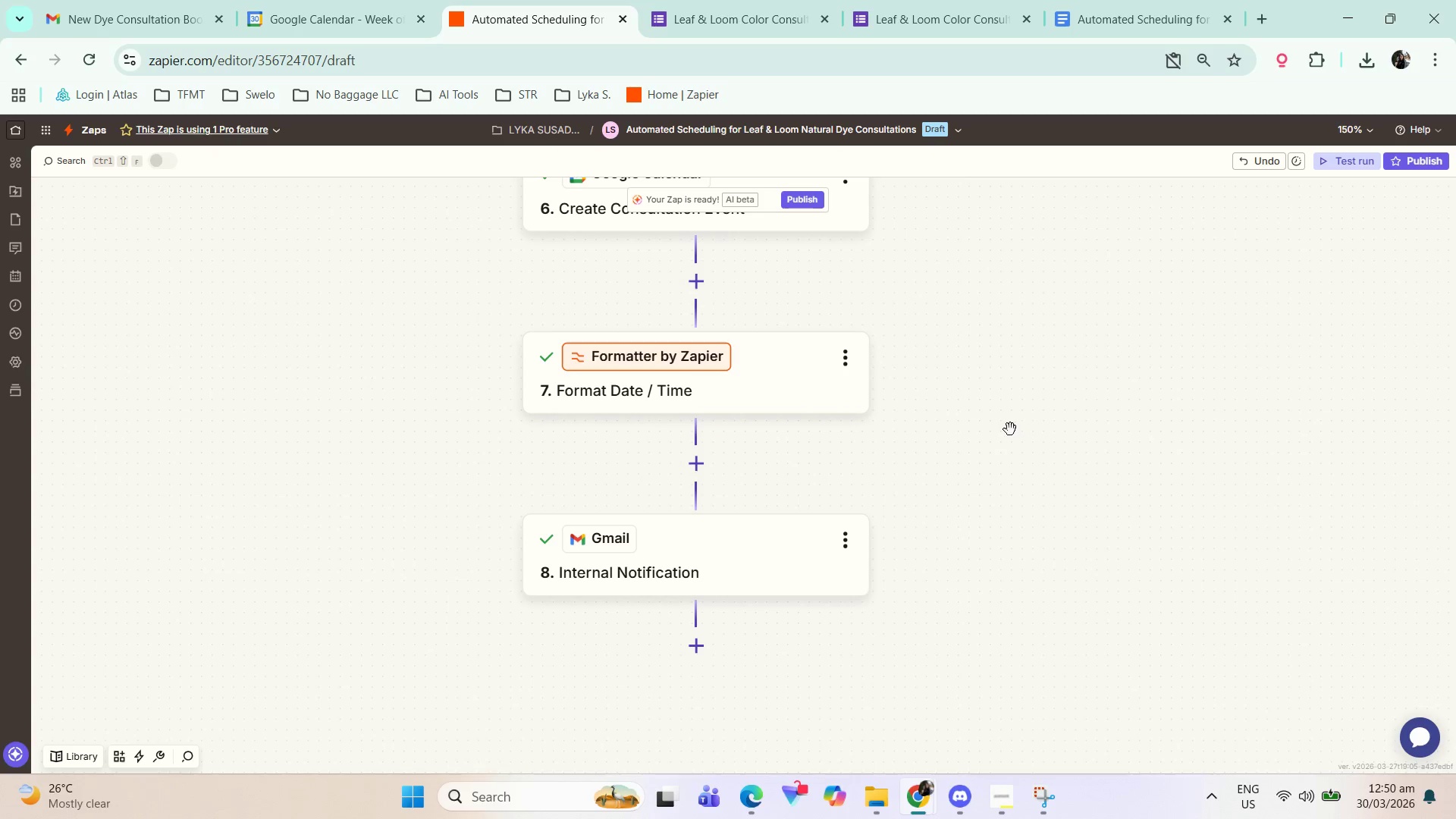 
left_click([783, 554])
 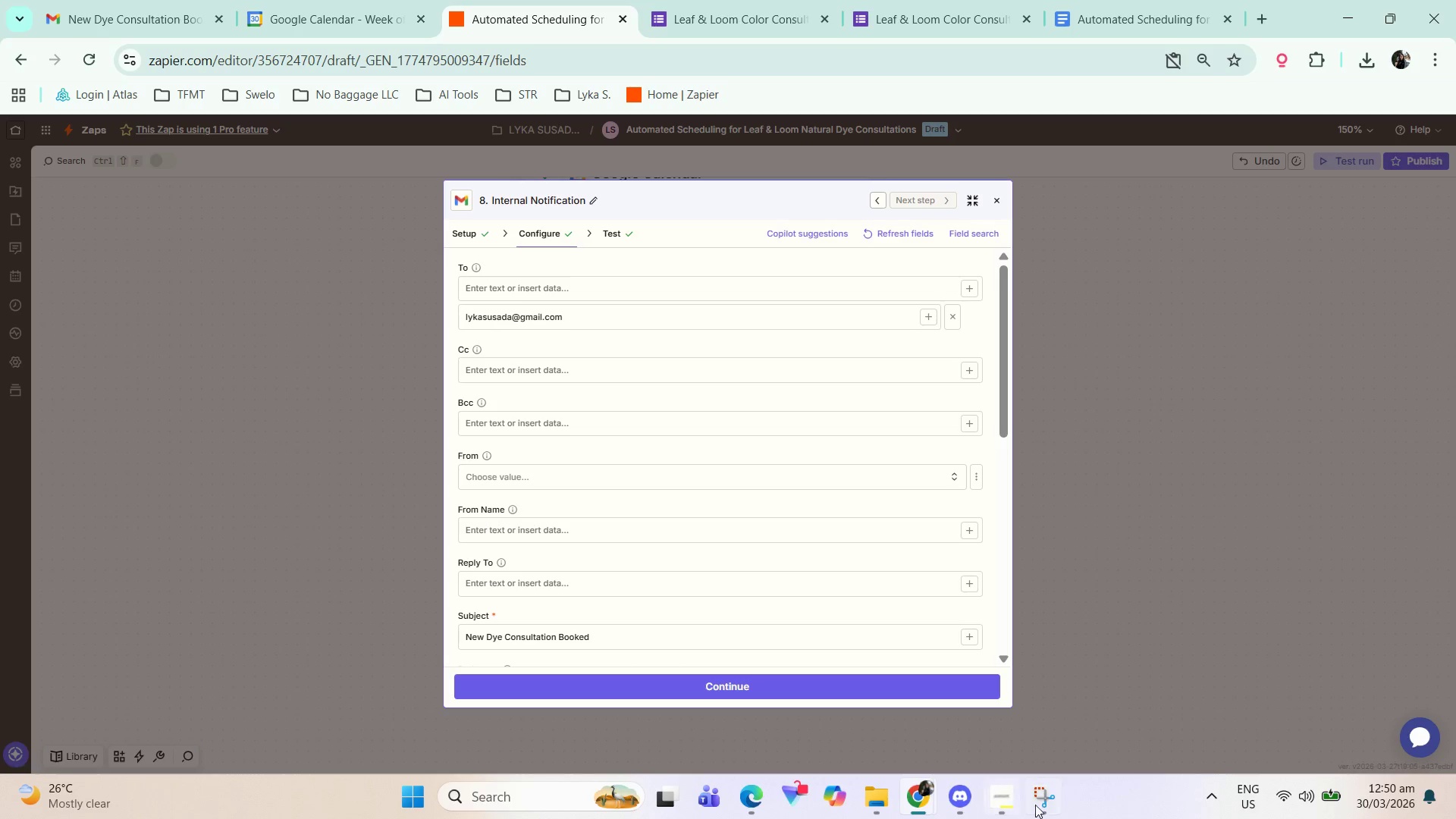 
left_click([516, 278])
 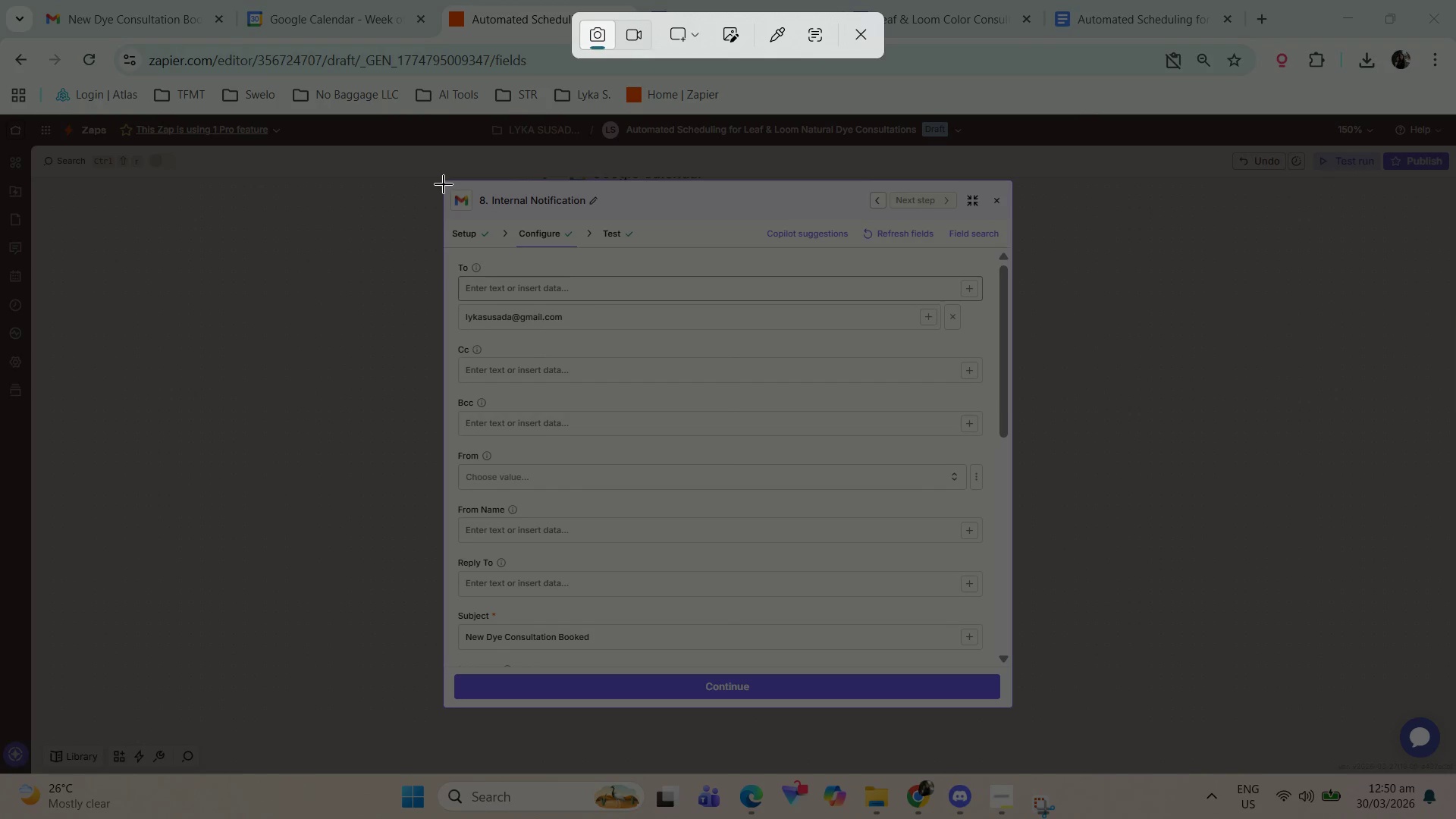 
left_click_drag(start_coordinate=[442, 178], to_coordinate=[1014, 710])
 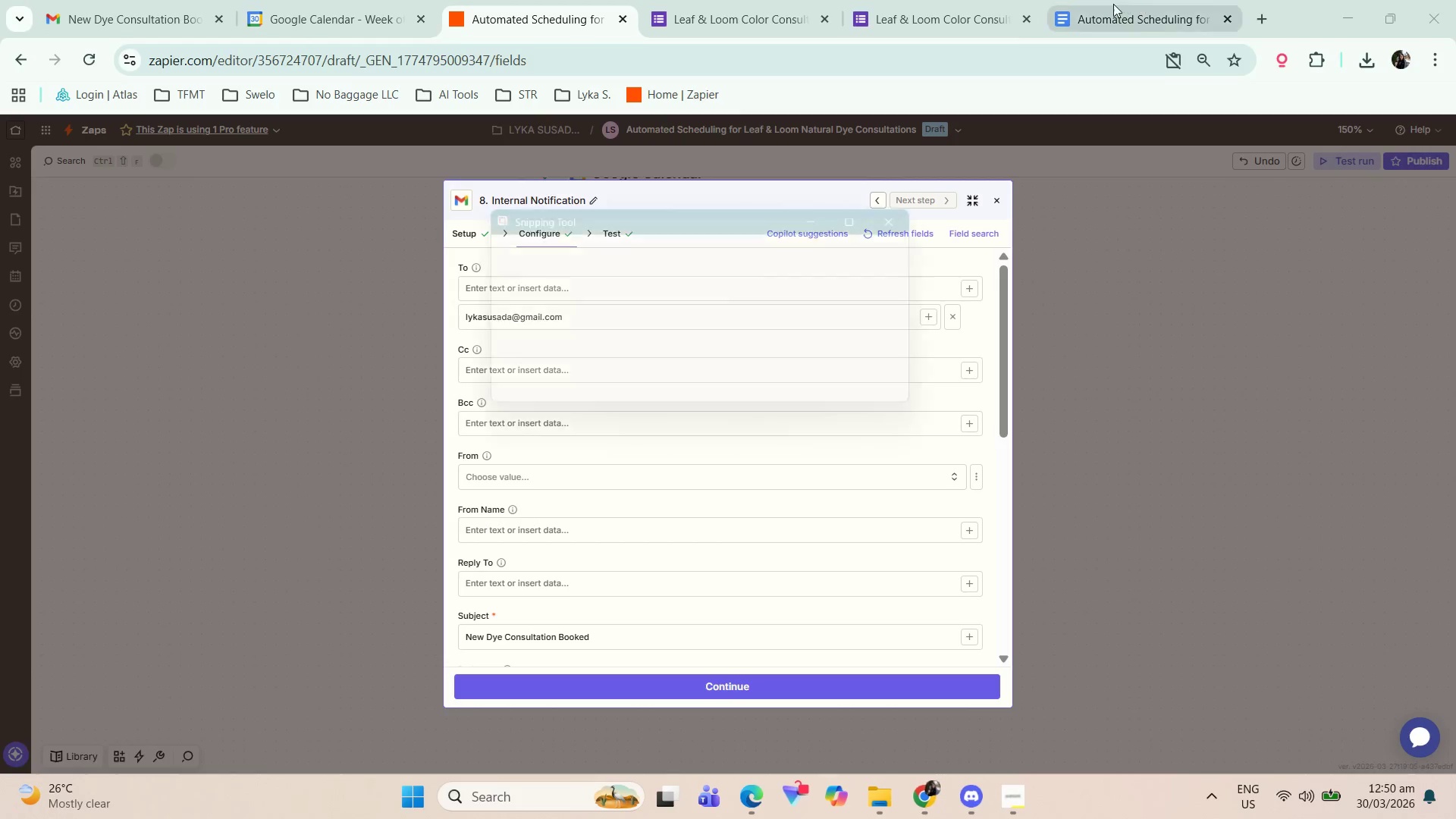 
left_click([1131, 17])
 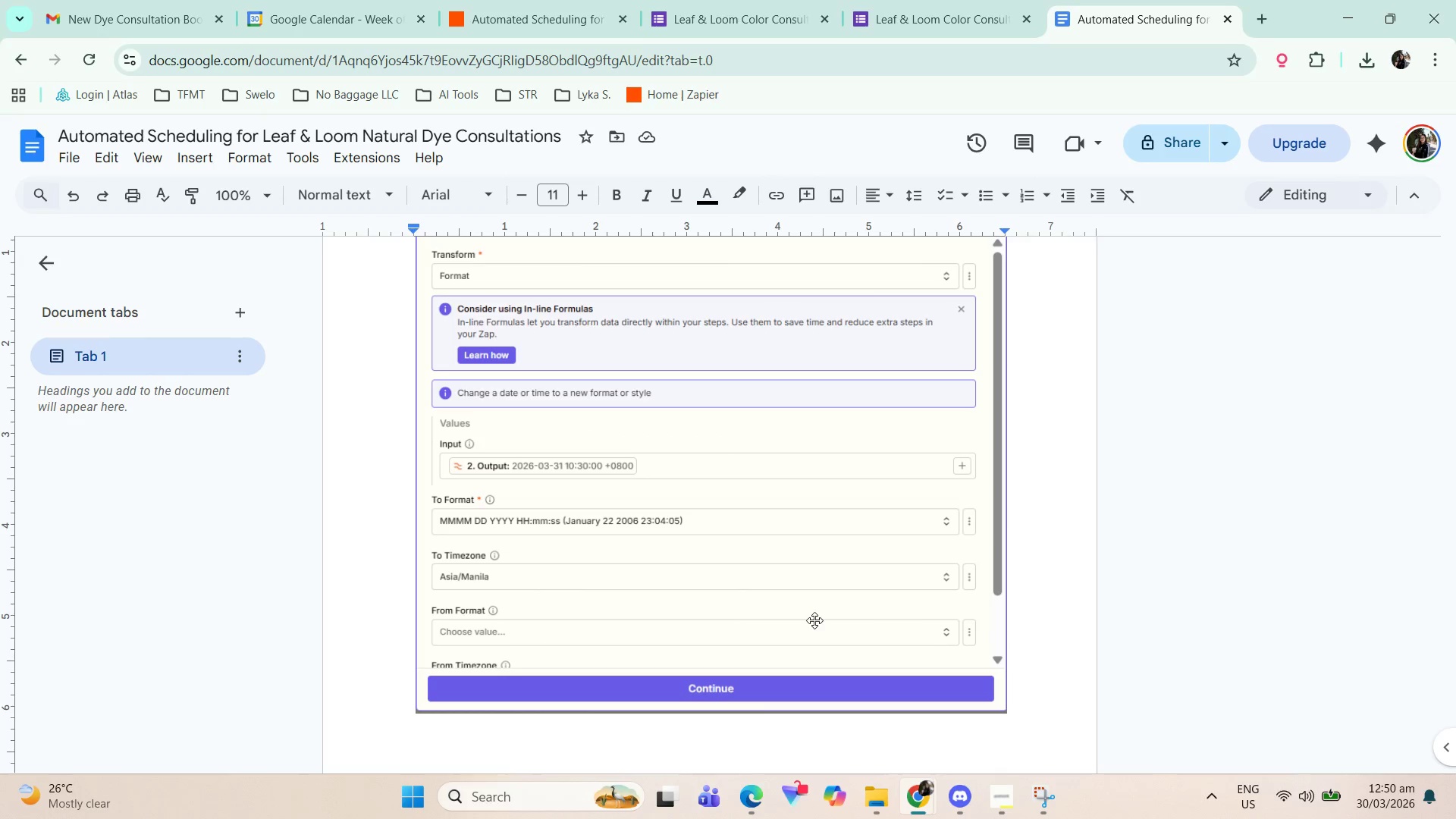 
key(Enter)
 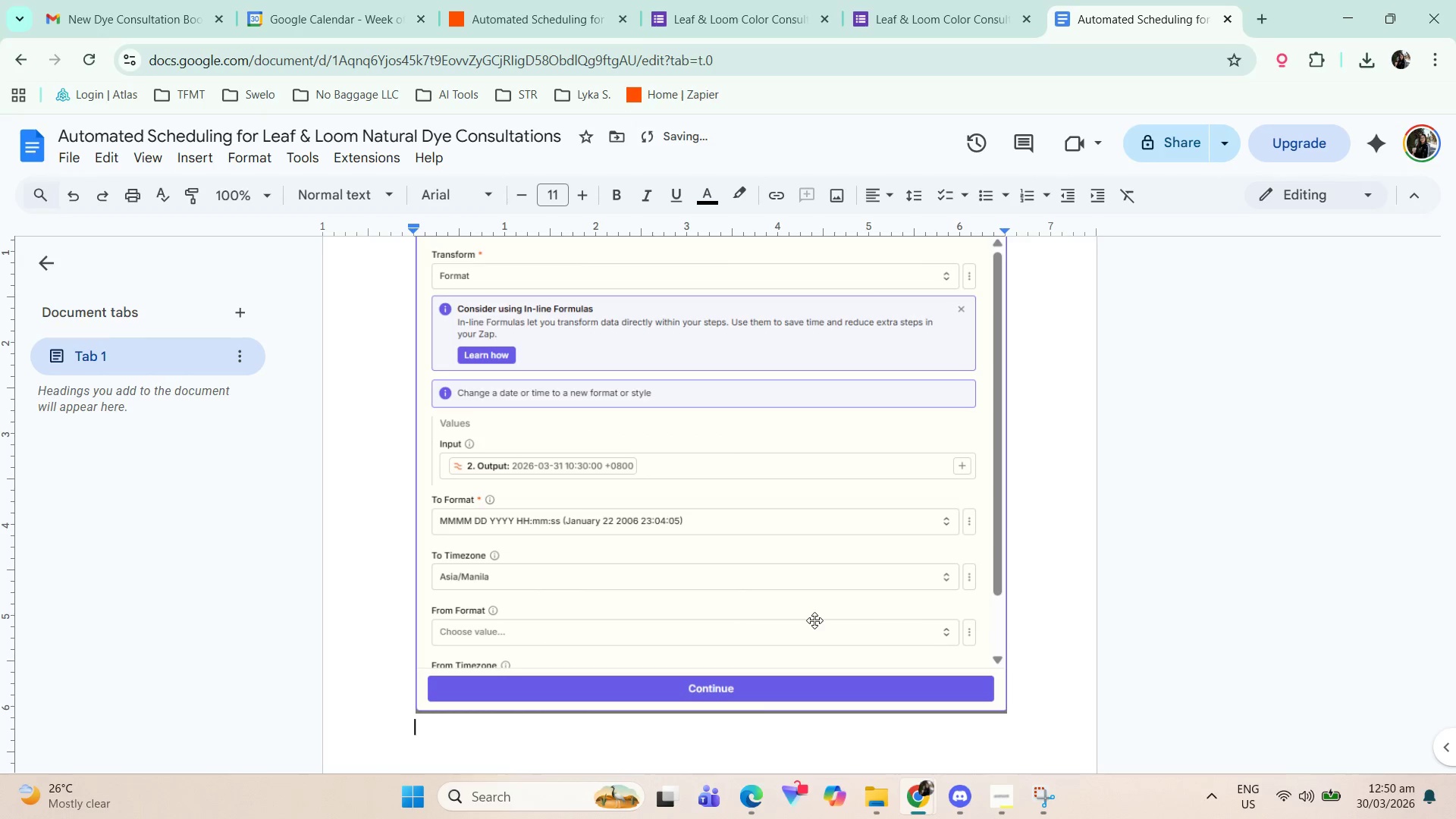 
key(Control+ControlLeft)
 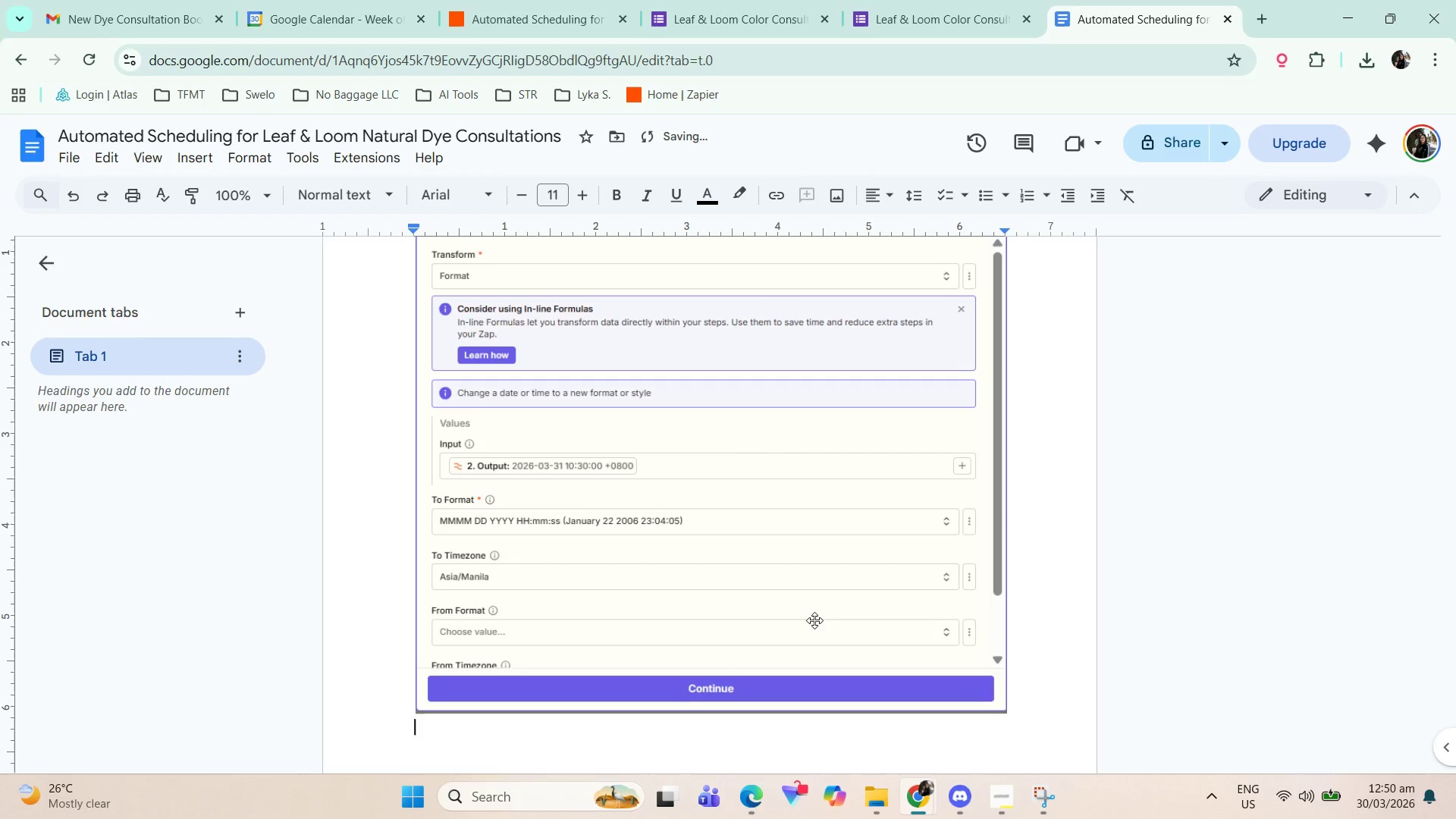 
key(Control+V)
 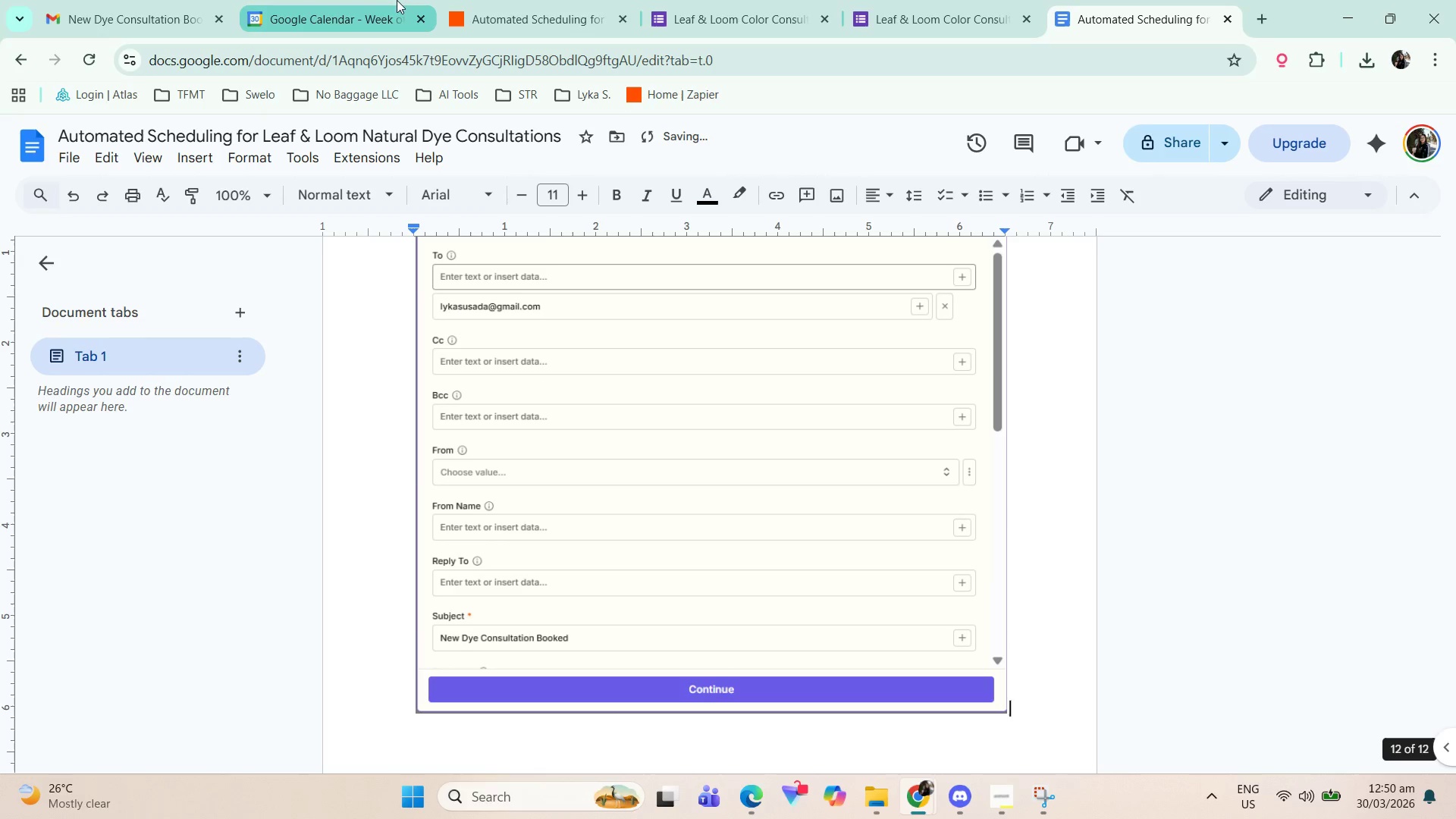 
left_click([553, 6])
 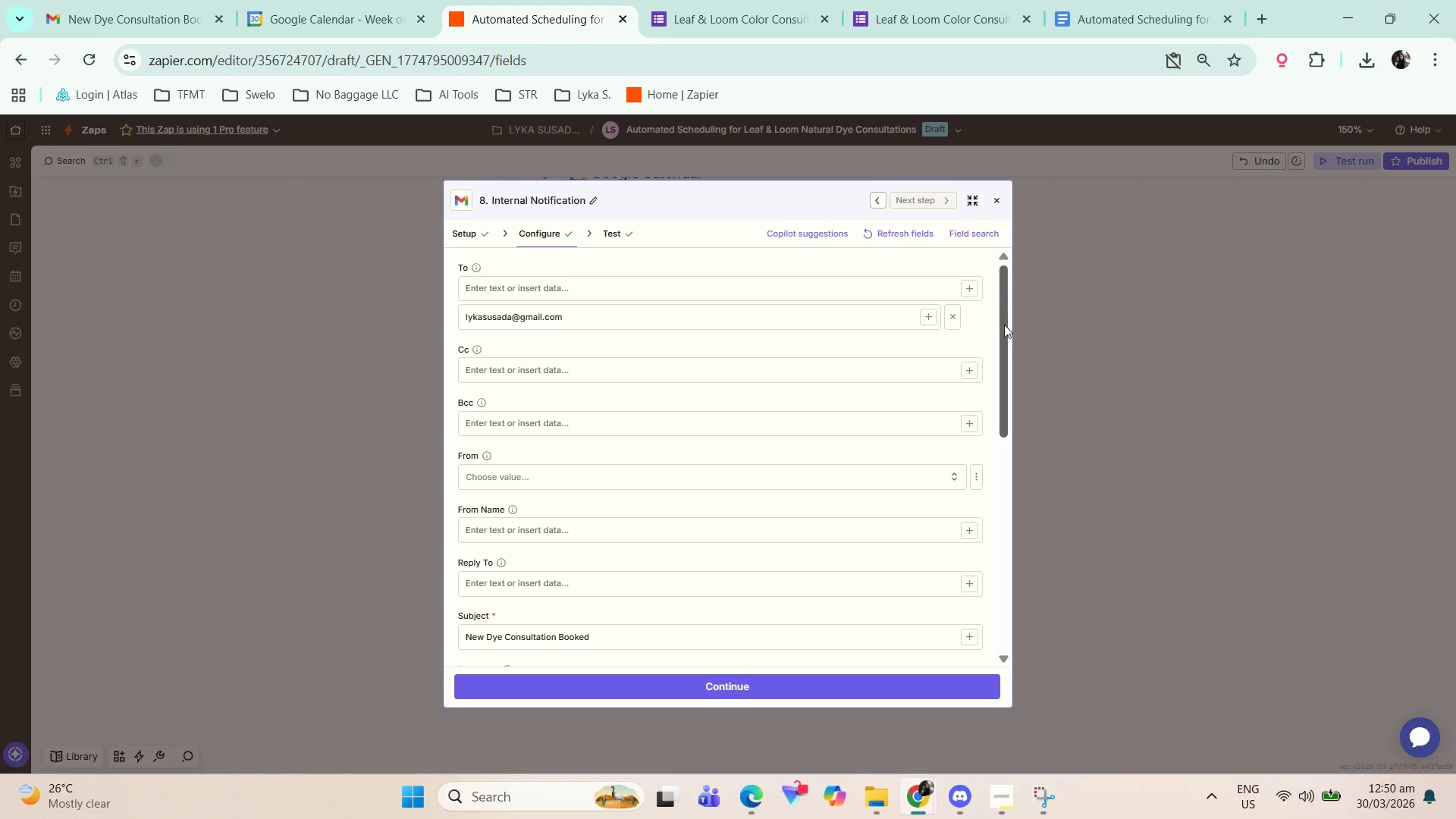 
left_click_drag(start_coordinate=[1004, 322], to_coordinate=[1031, 463])
 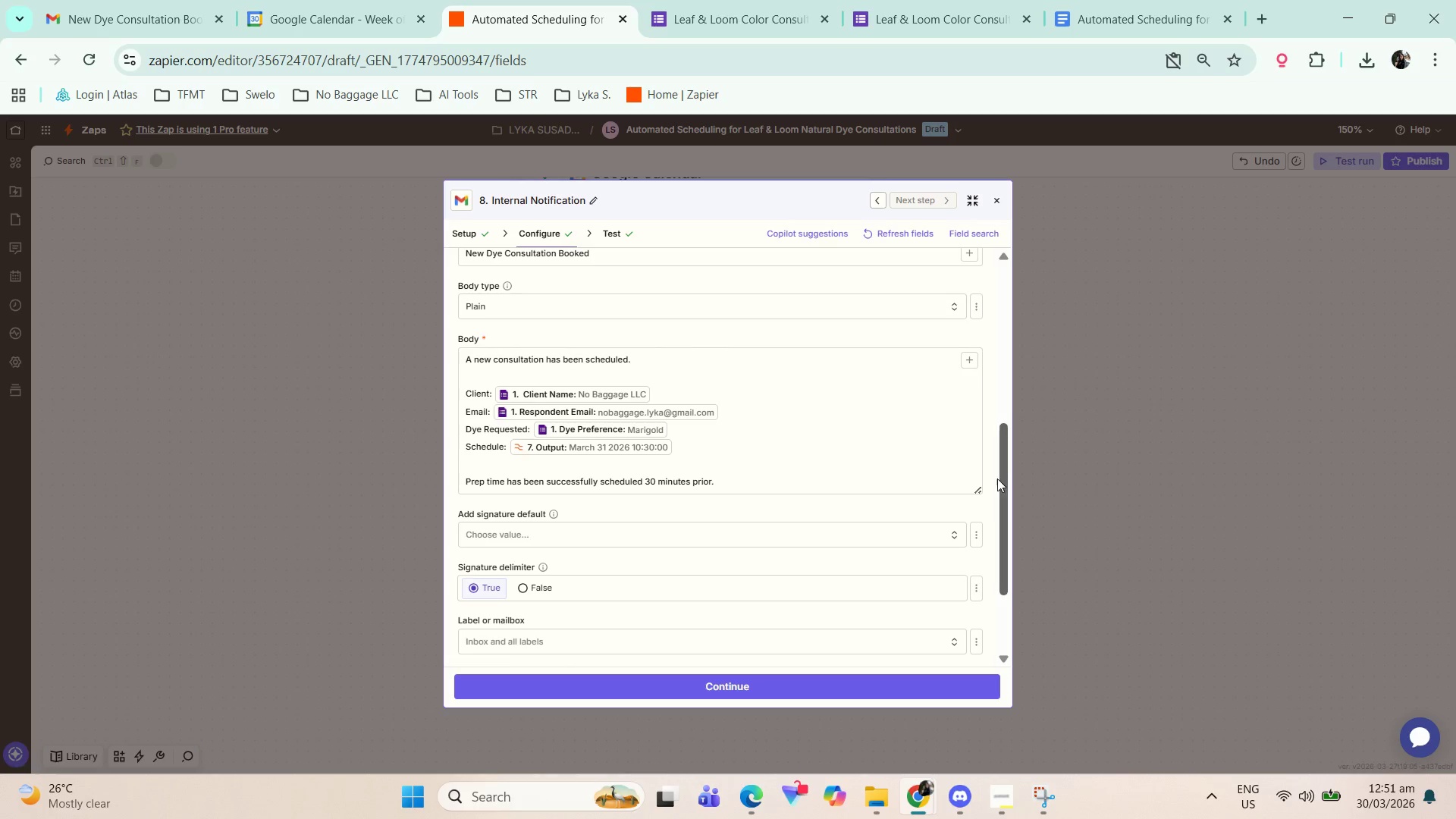 
left_click_drag(start_coordinate=[1006, 469], to_coordinate=[1021, 505])
 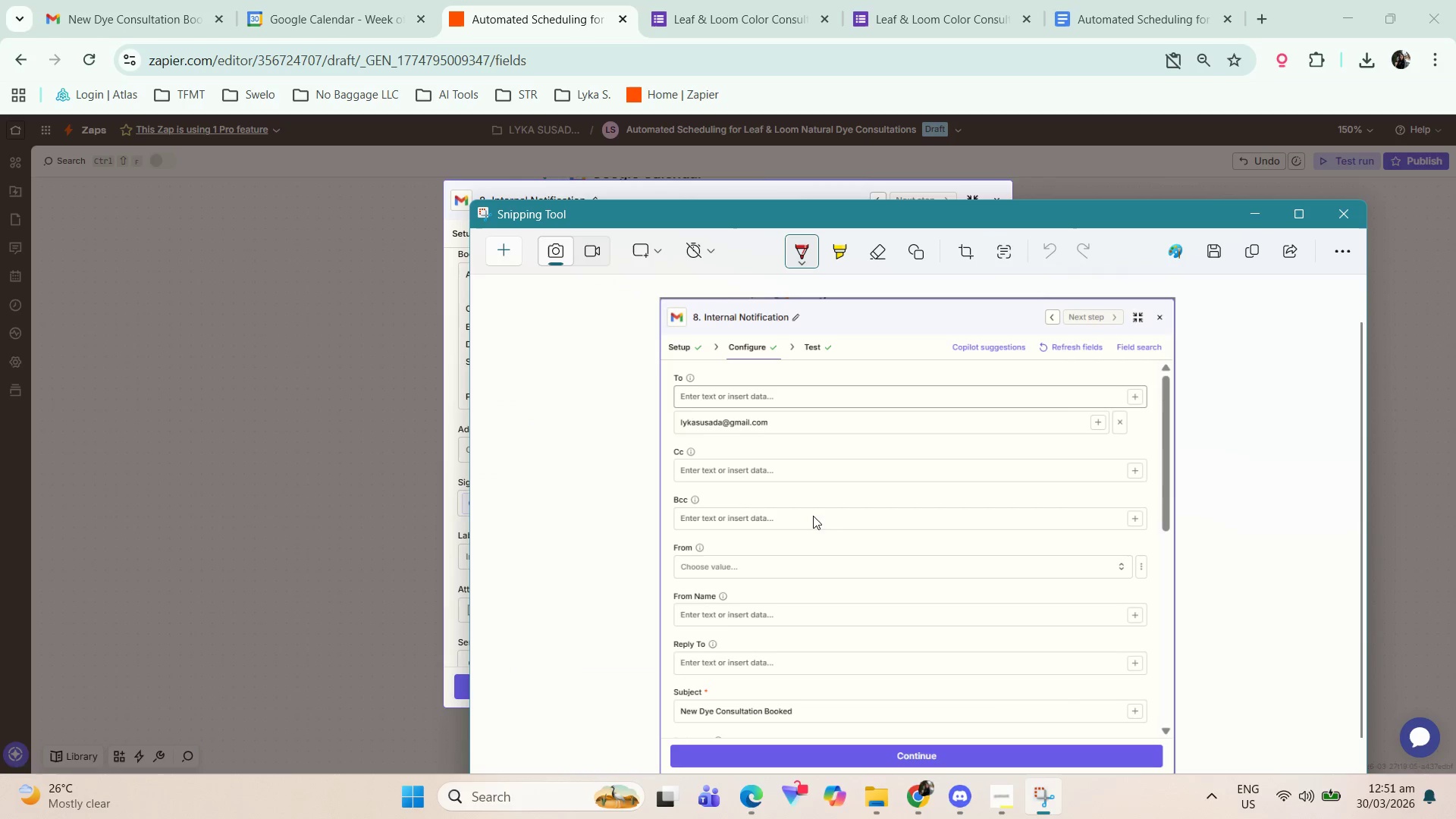 
left_click([504, 248])
 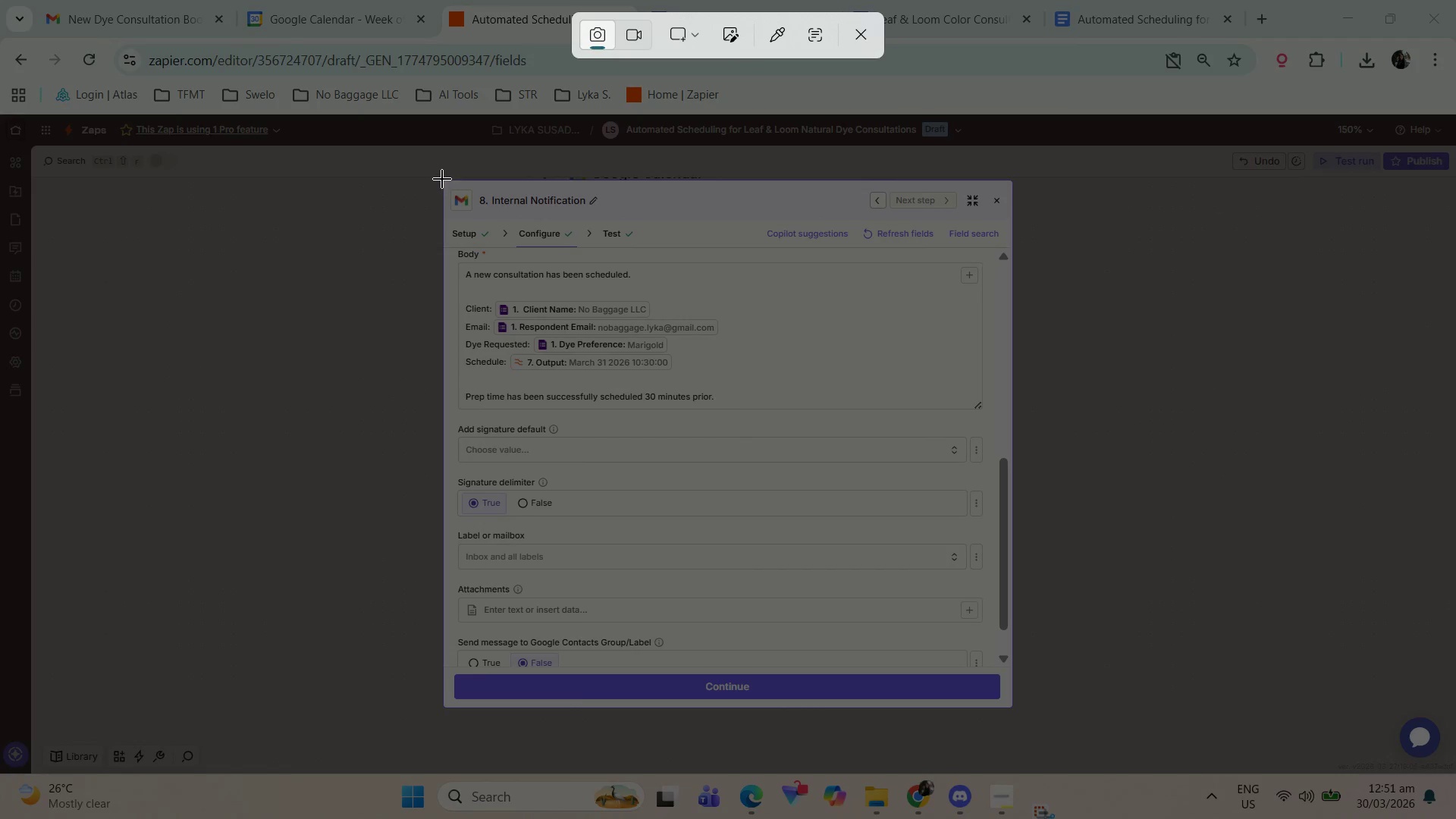 
left_click_drag(start_coordinate=[442, 179], to_coordinate=[1015, 710])
 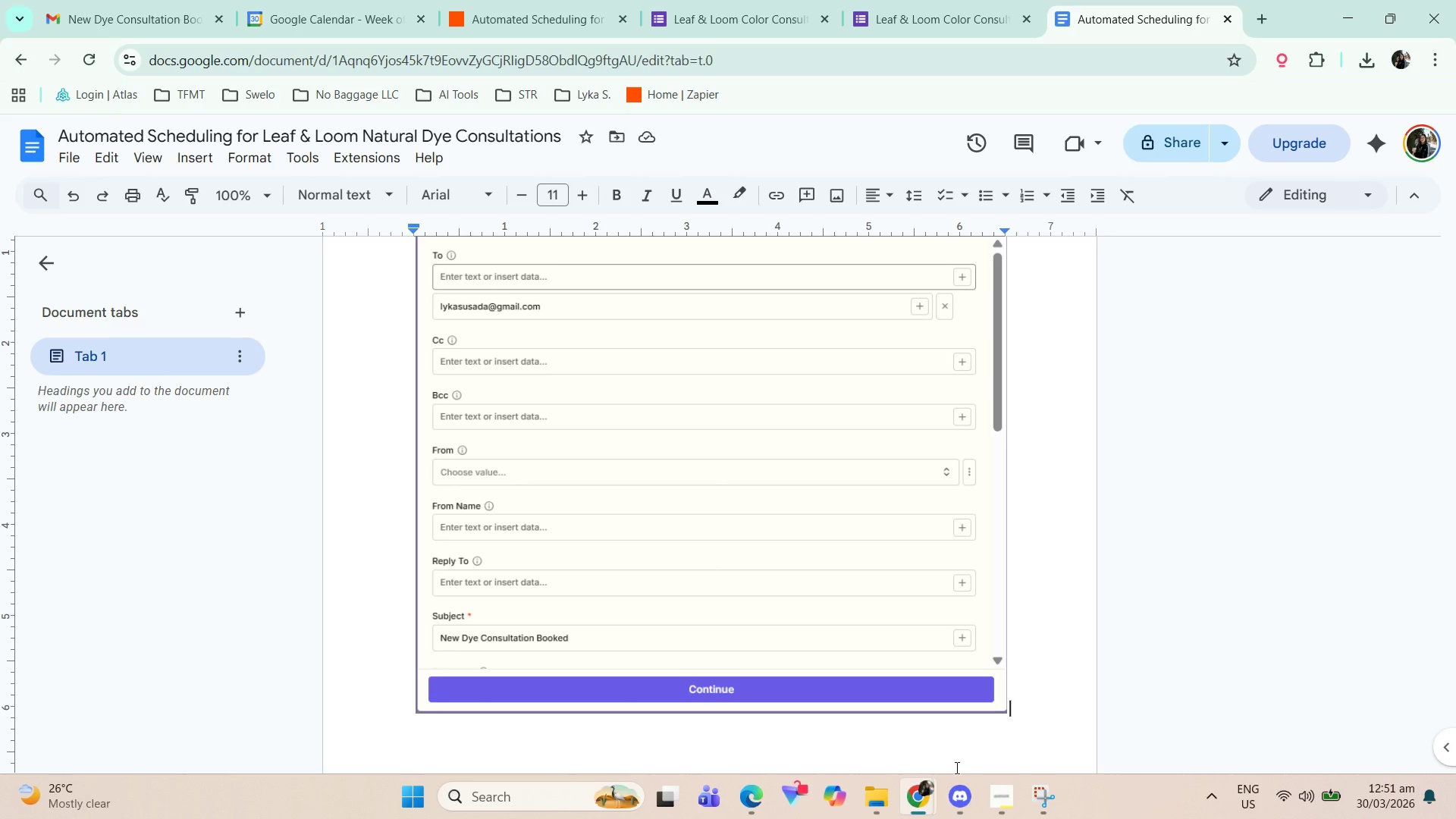 
key(Enter)
 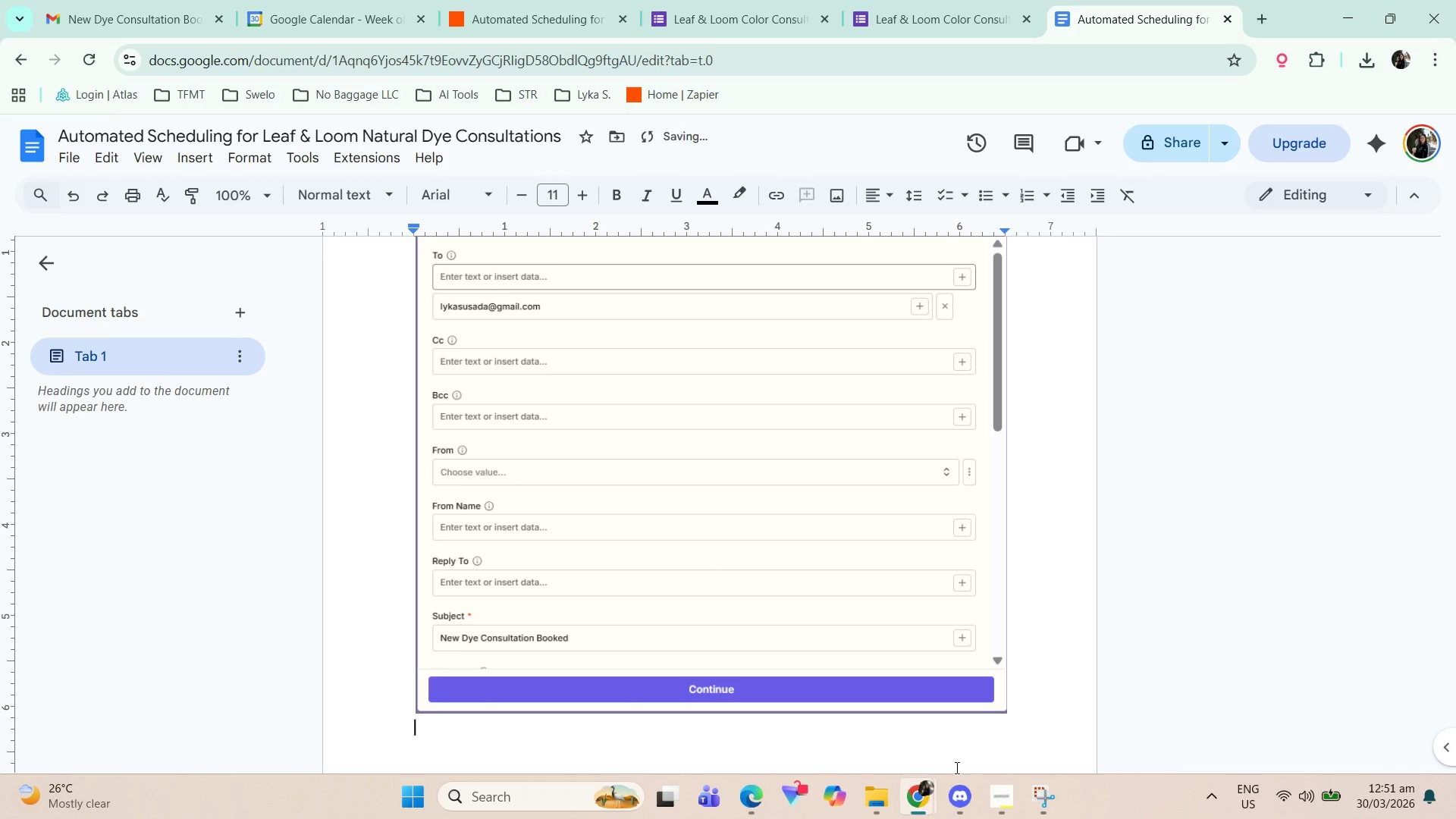 
key(Control+ControlLeft)
 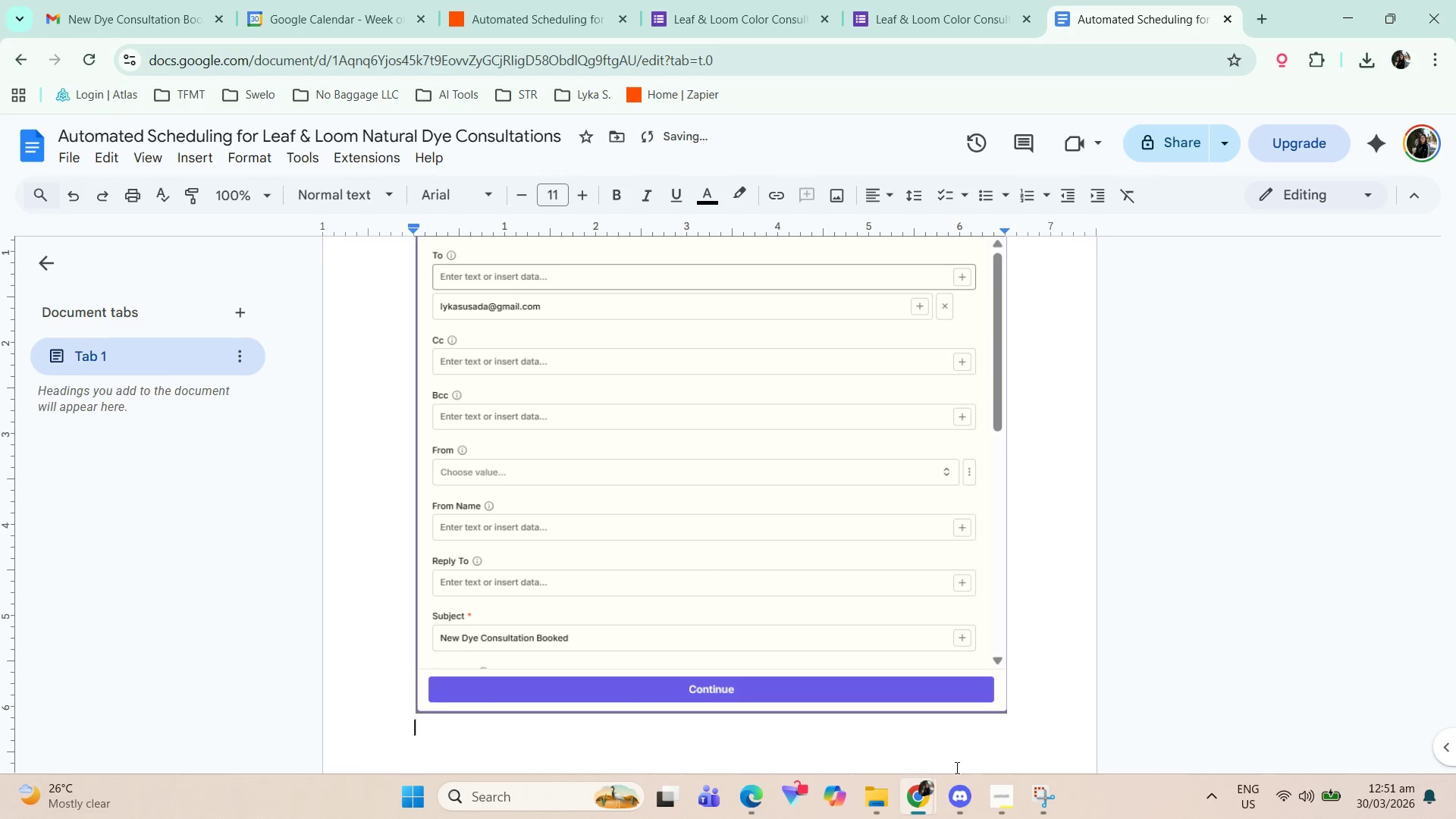 
key(Control+V)
 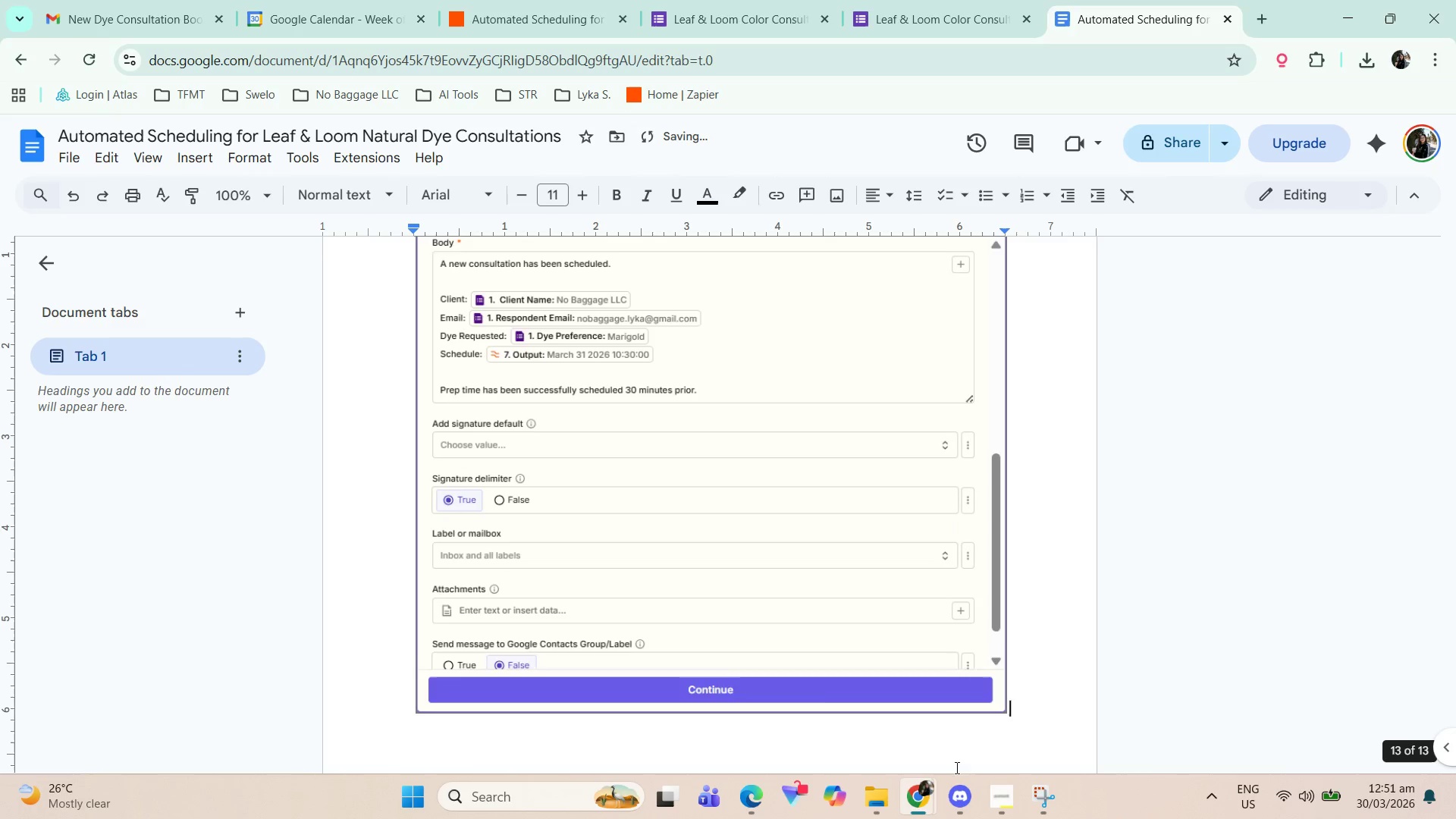 
scroll: coordinate [604, 425], scroll_direction: up, amount: 30.0
 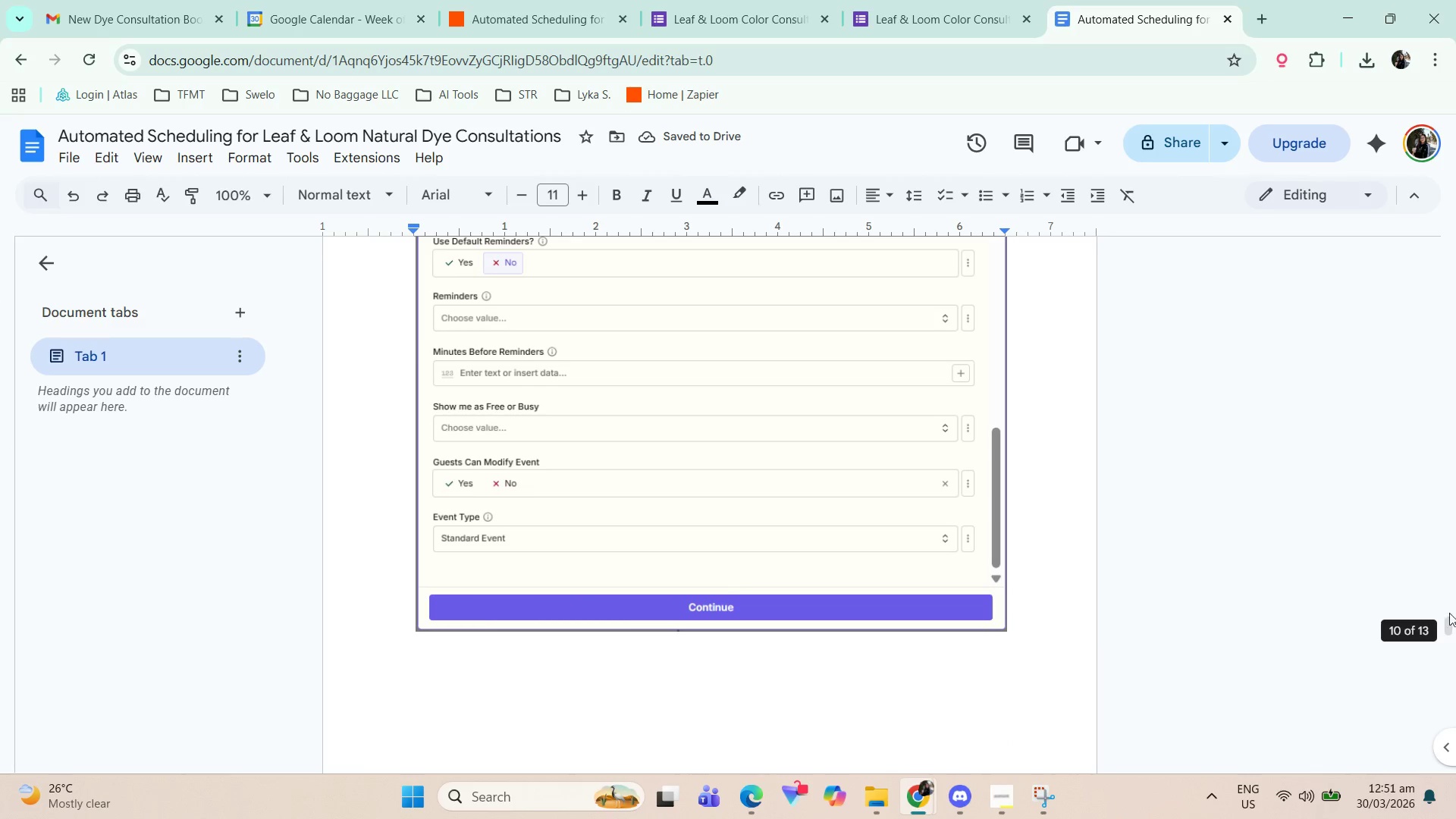 
left_click_drag(start_coordinate=[1448, 628], to_coordinate=[1455, 171])
 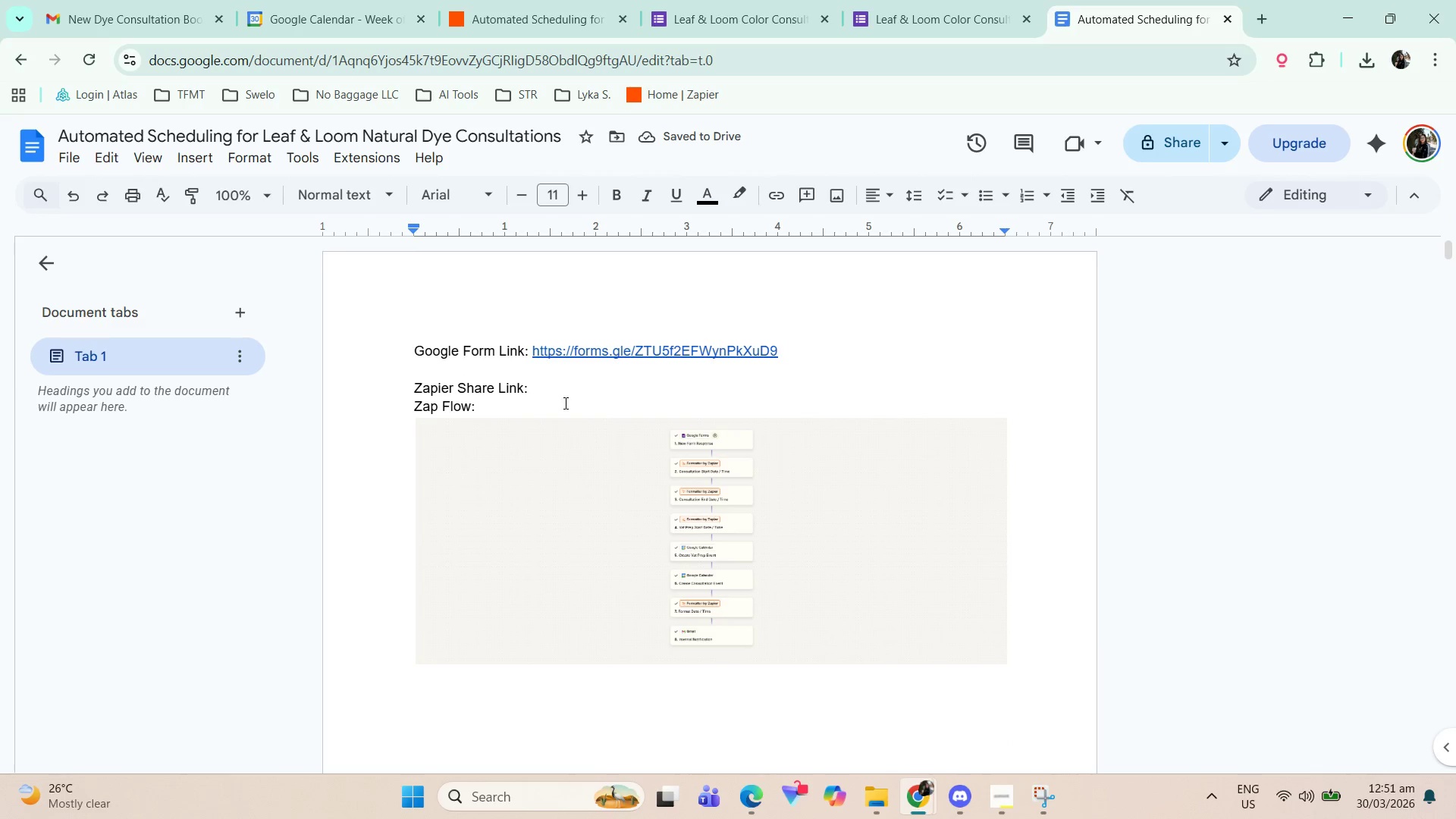 
double_click([576, 382])
 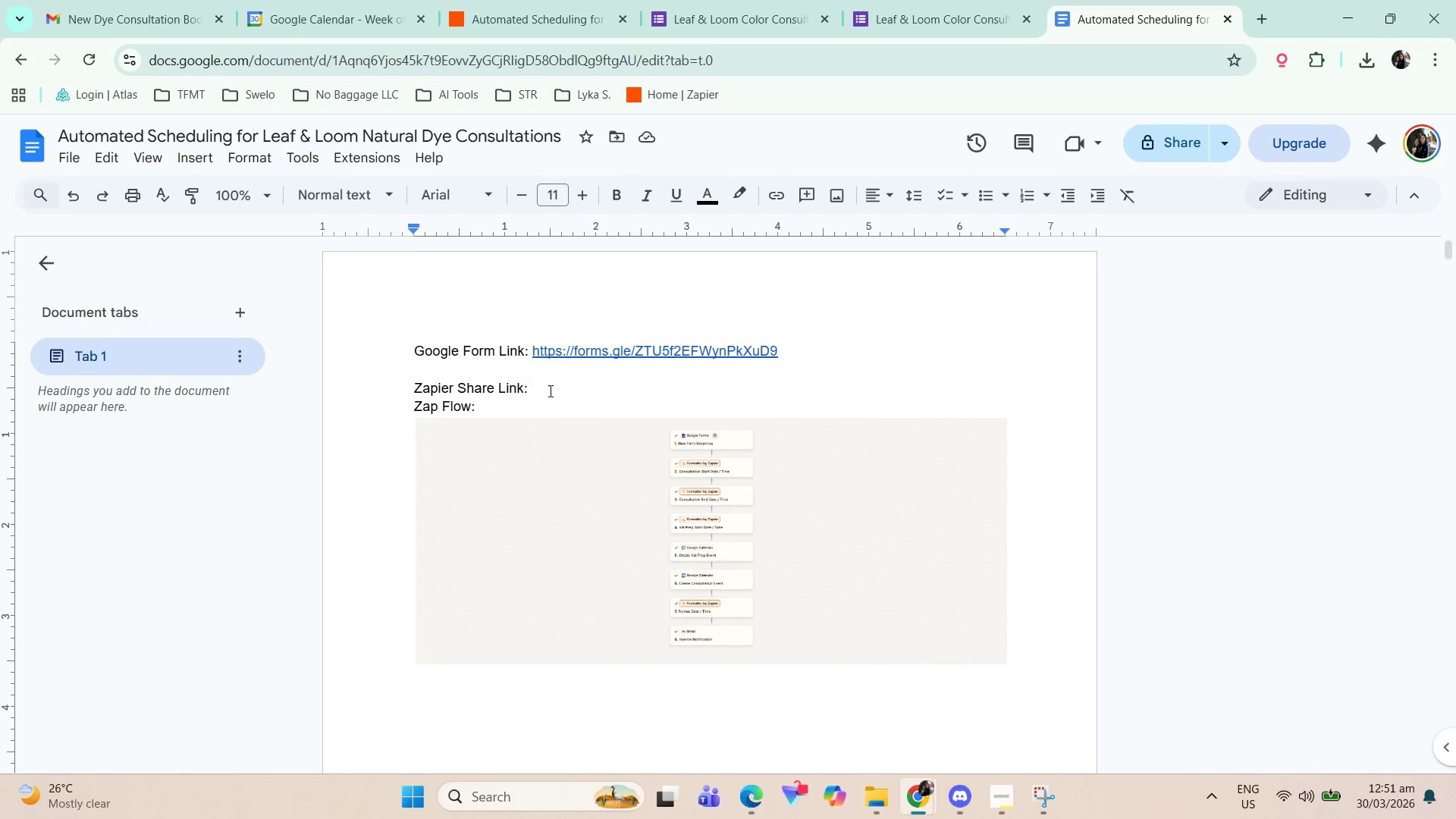 
left_click_drag(start_coordinate=[533, 392], to_coordinate=[320, 387])
 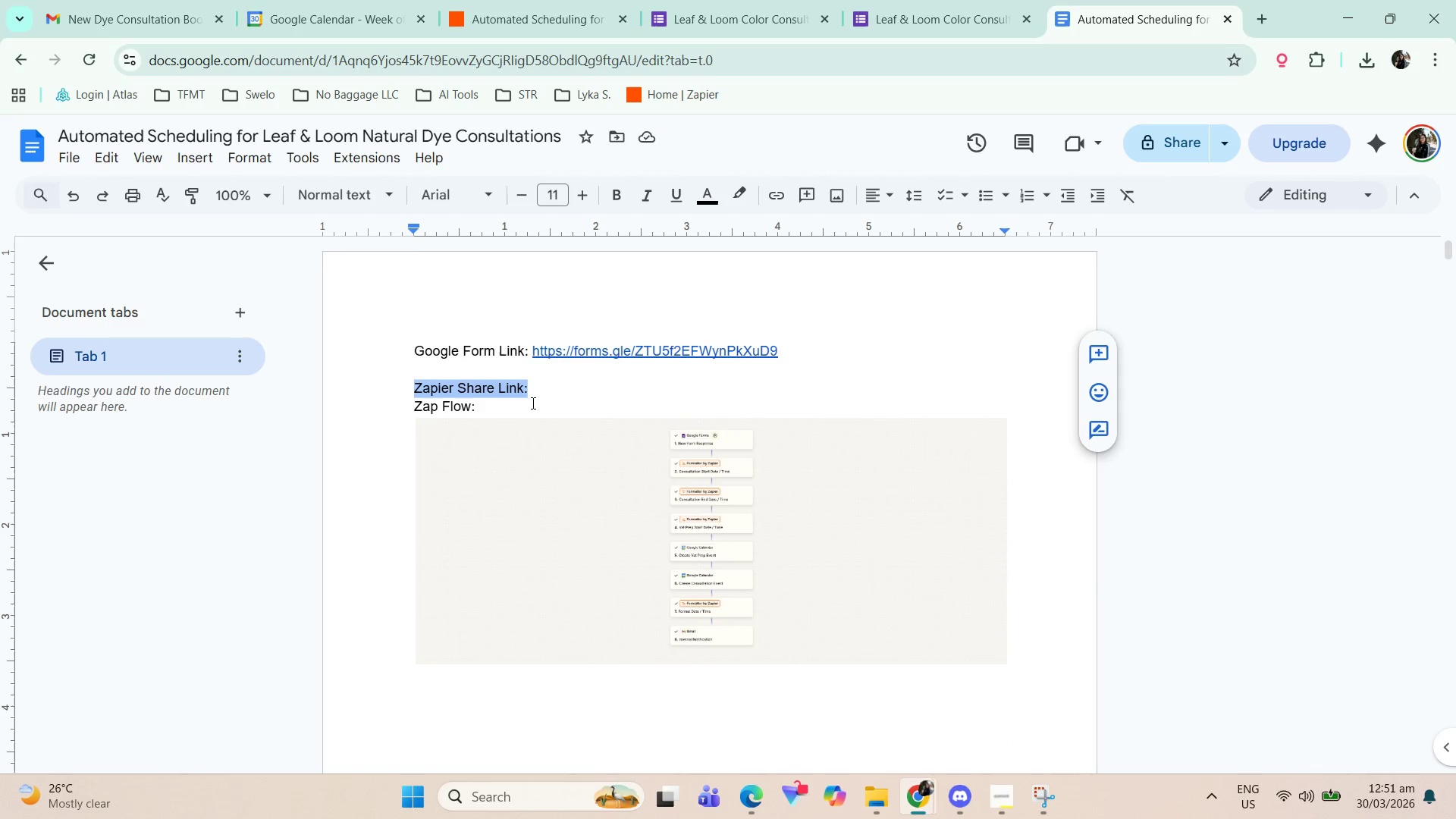 
key(Backspace)
 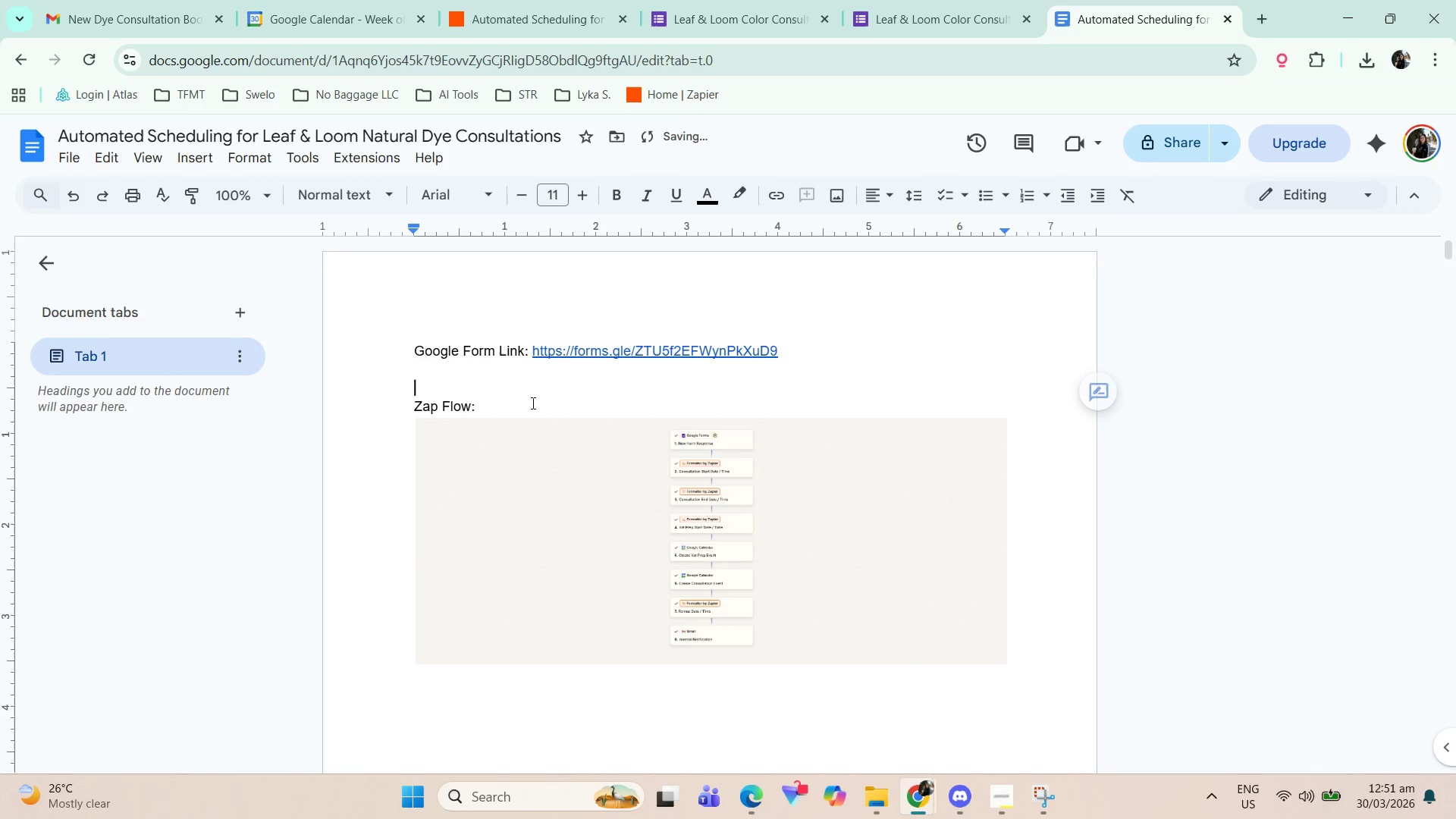 
key(Backspace)
 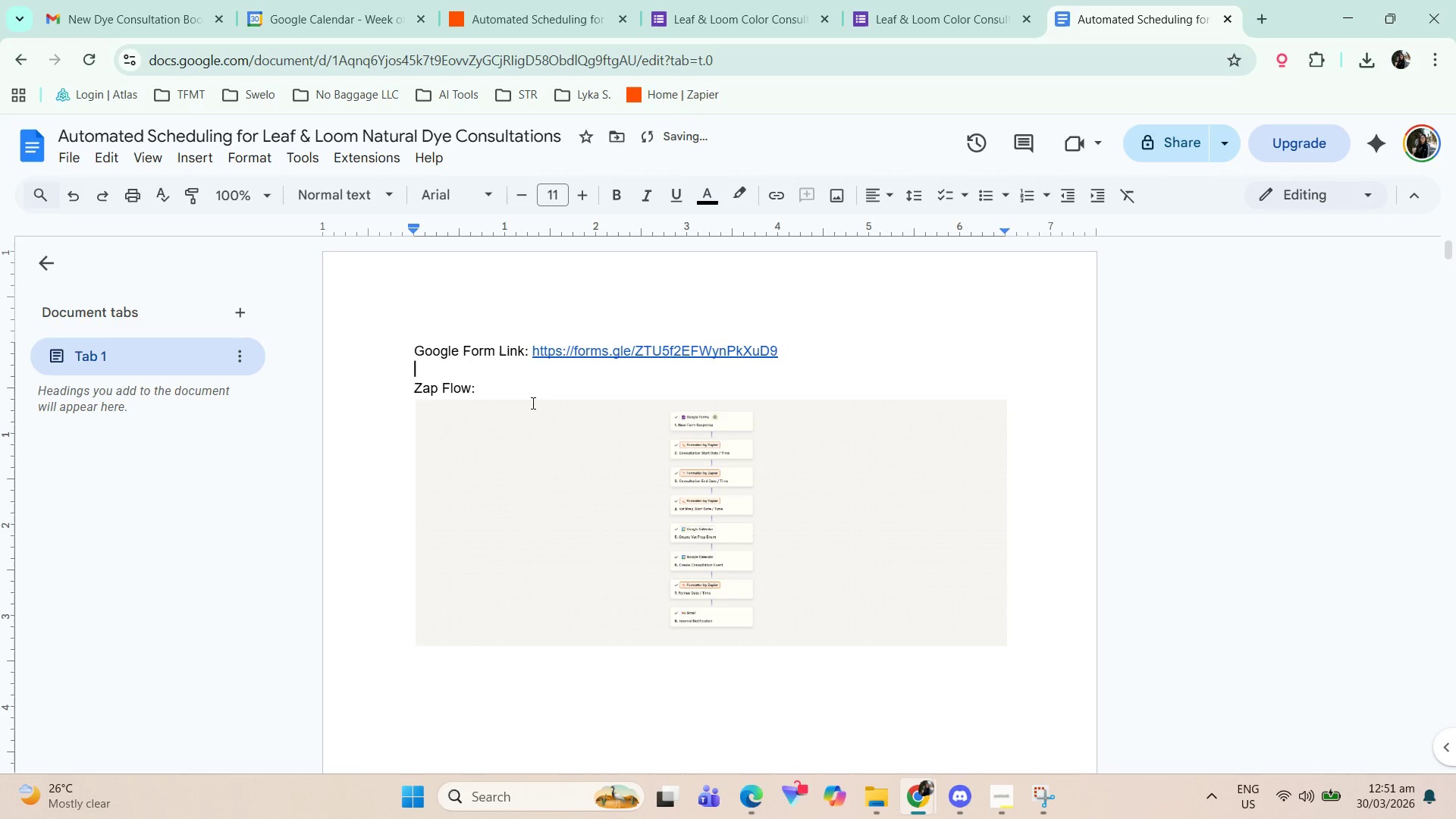 
scroll: coordinate [542, 482], scroll_direction: up, amount: 1.0
 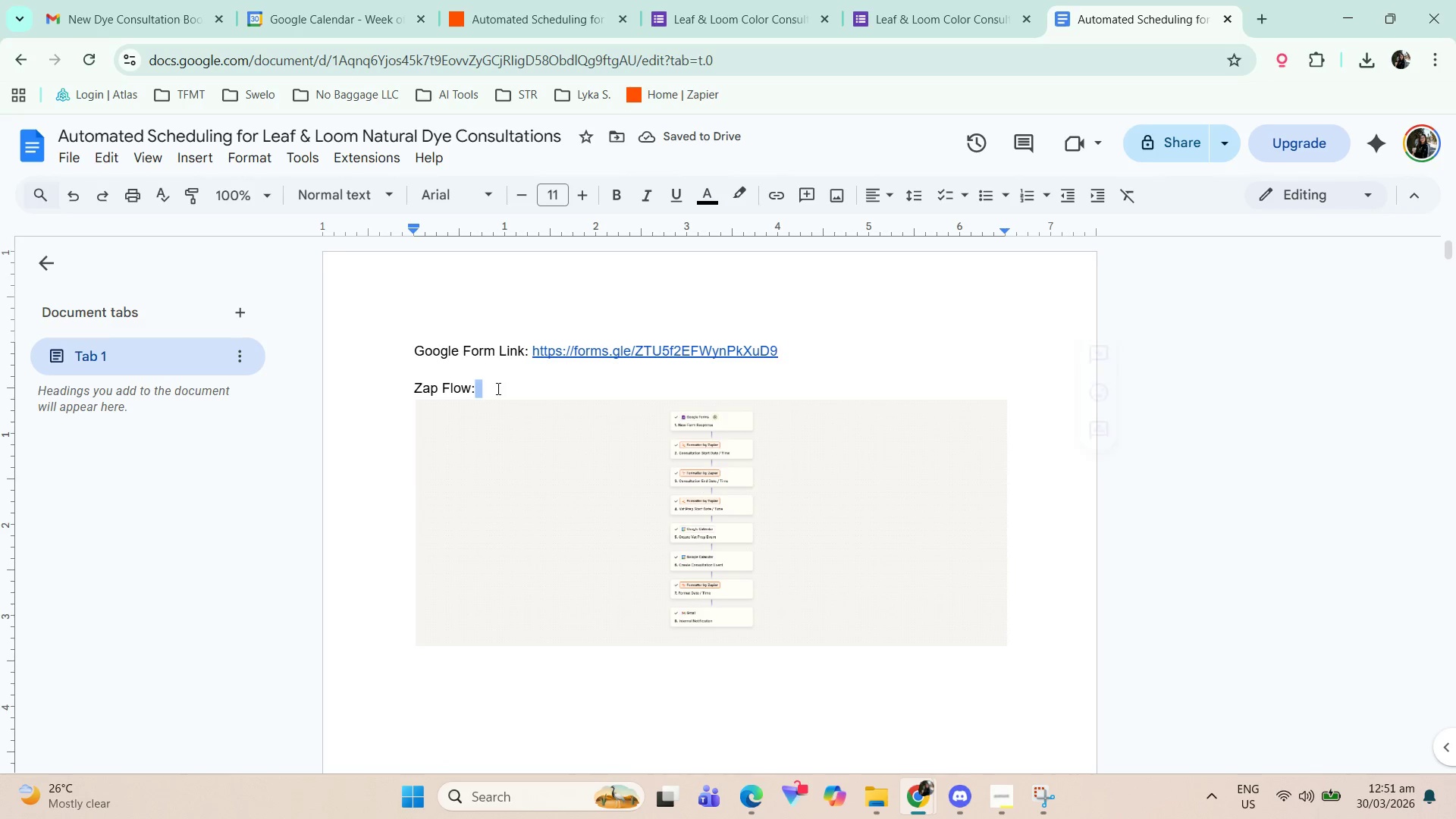 
left_click([462, 384])